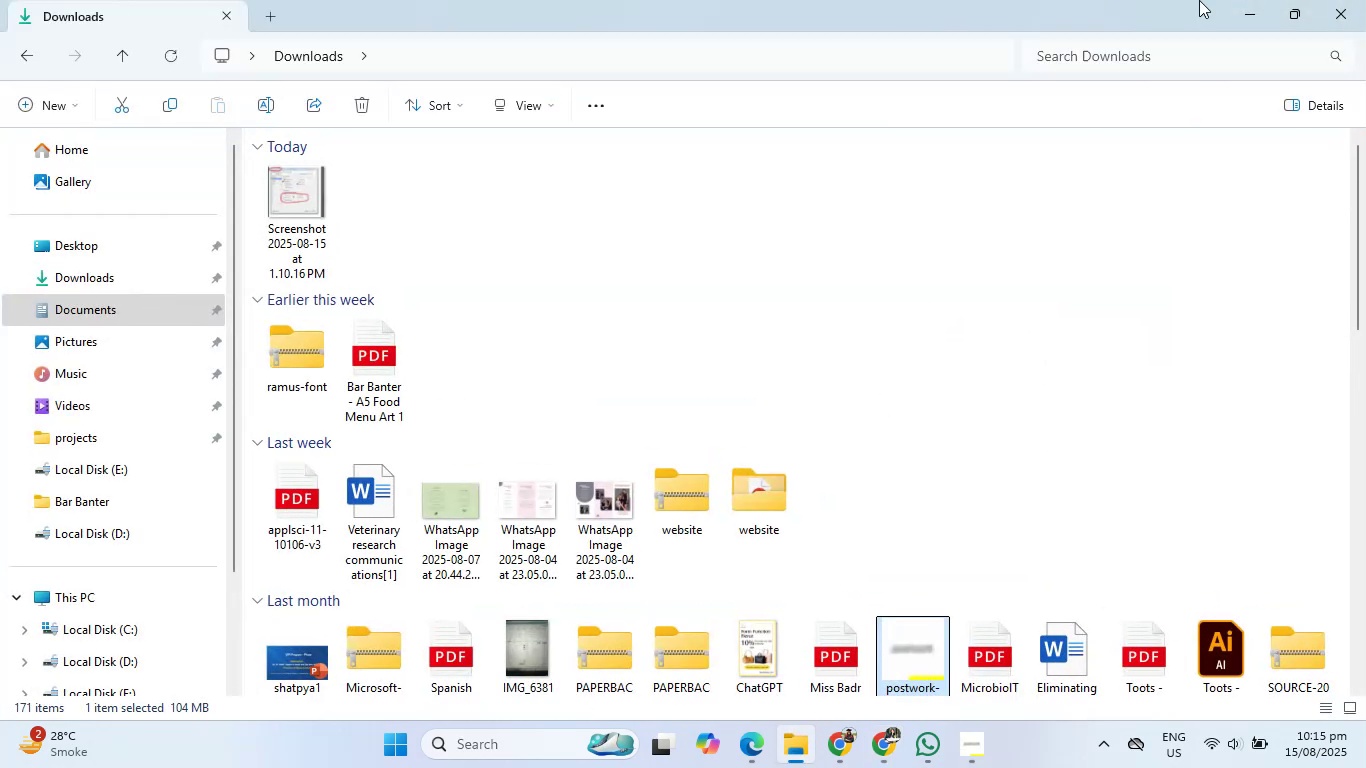 
left_click([1253, 6])
 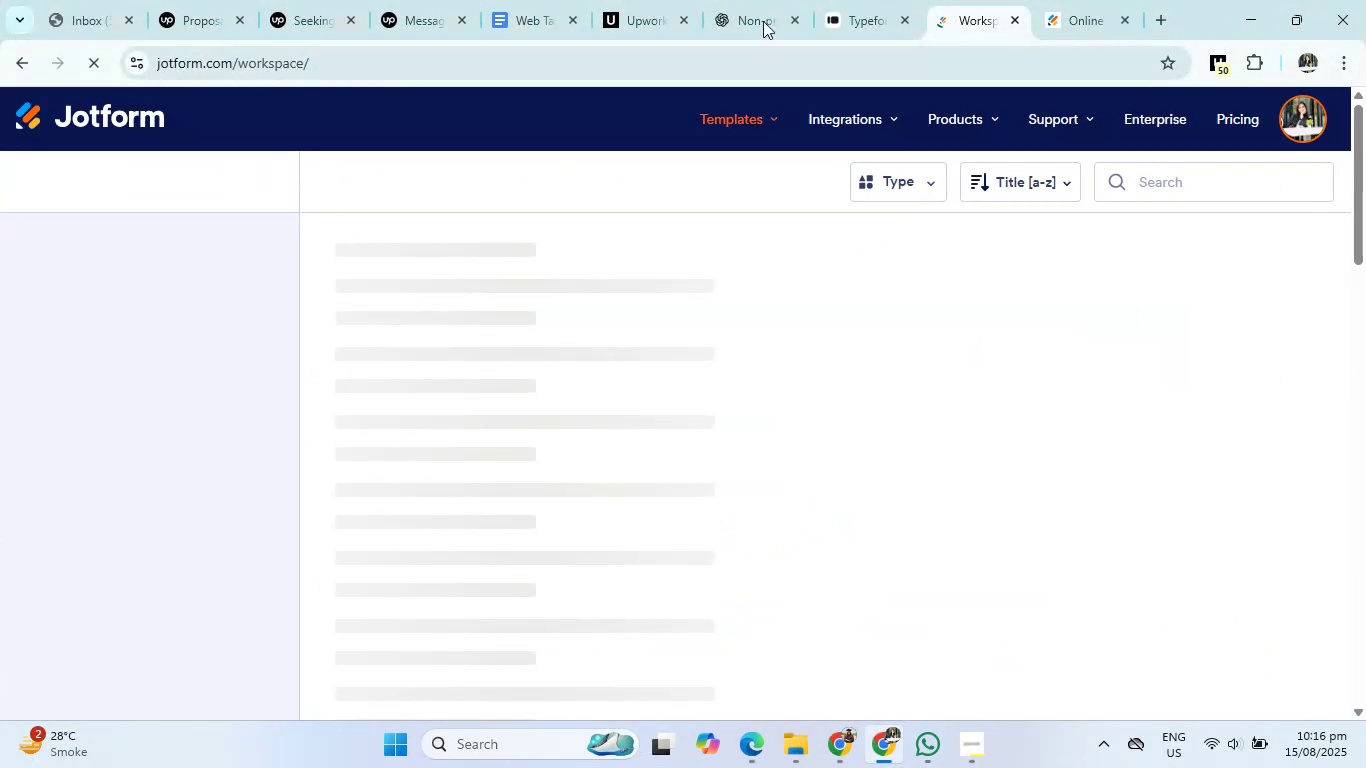 
left_click([756, 0])
 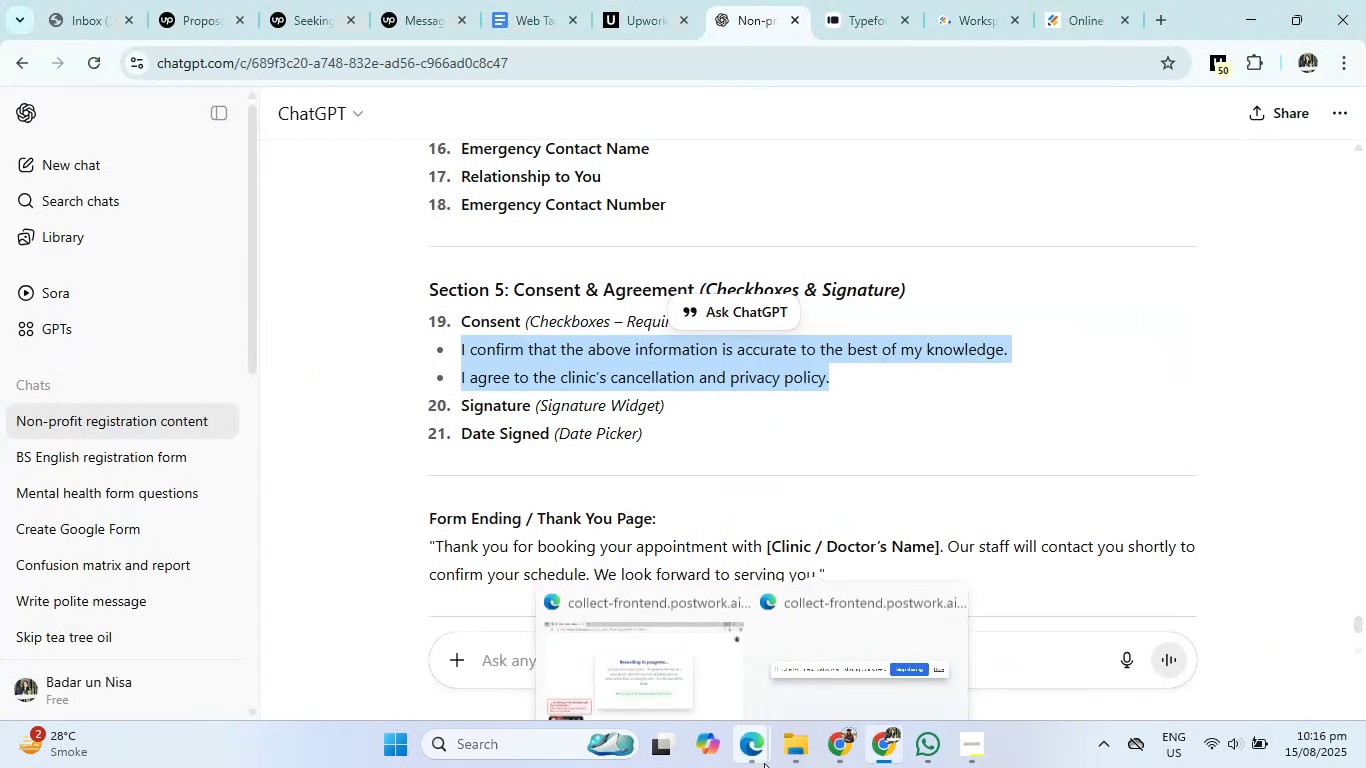 
double_click([653, 670])
 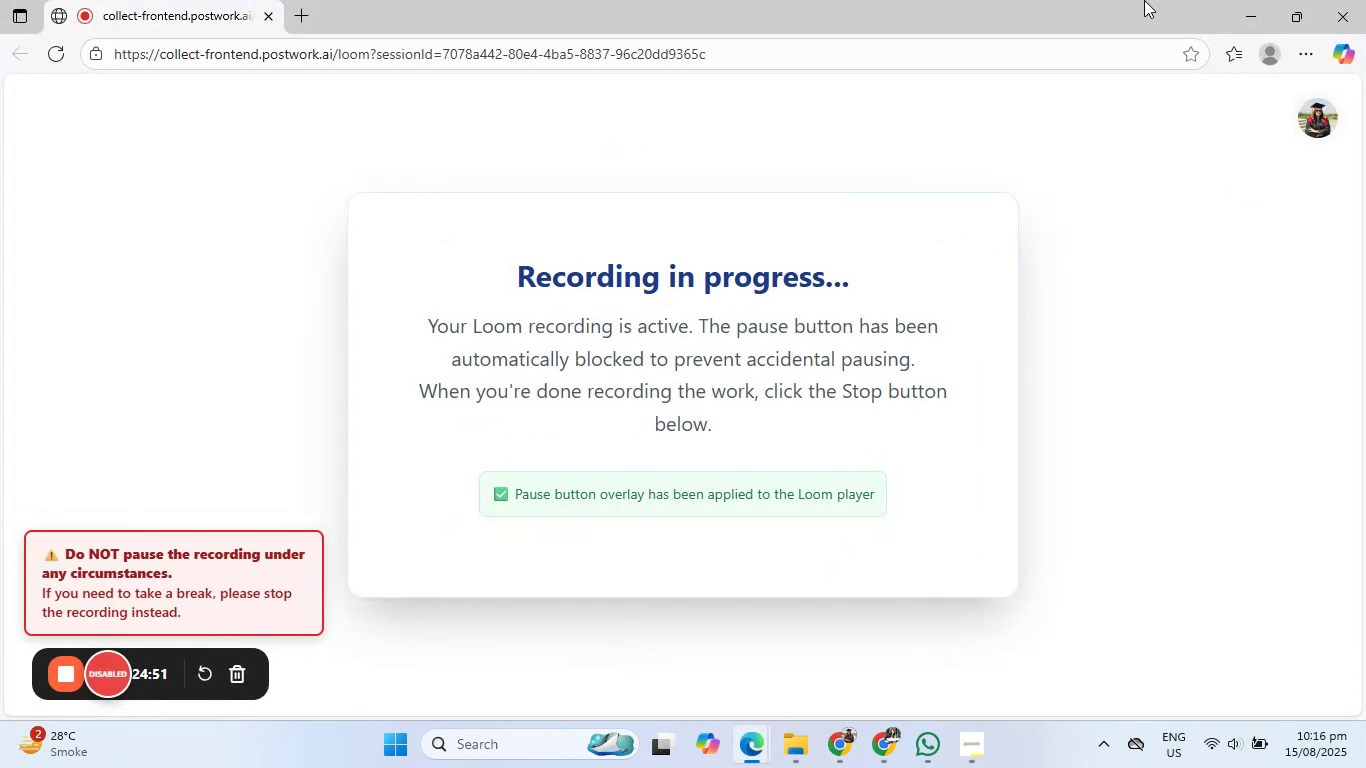 
left_click([1242, 0])
 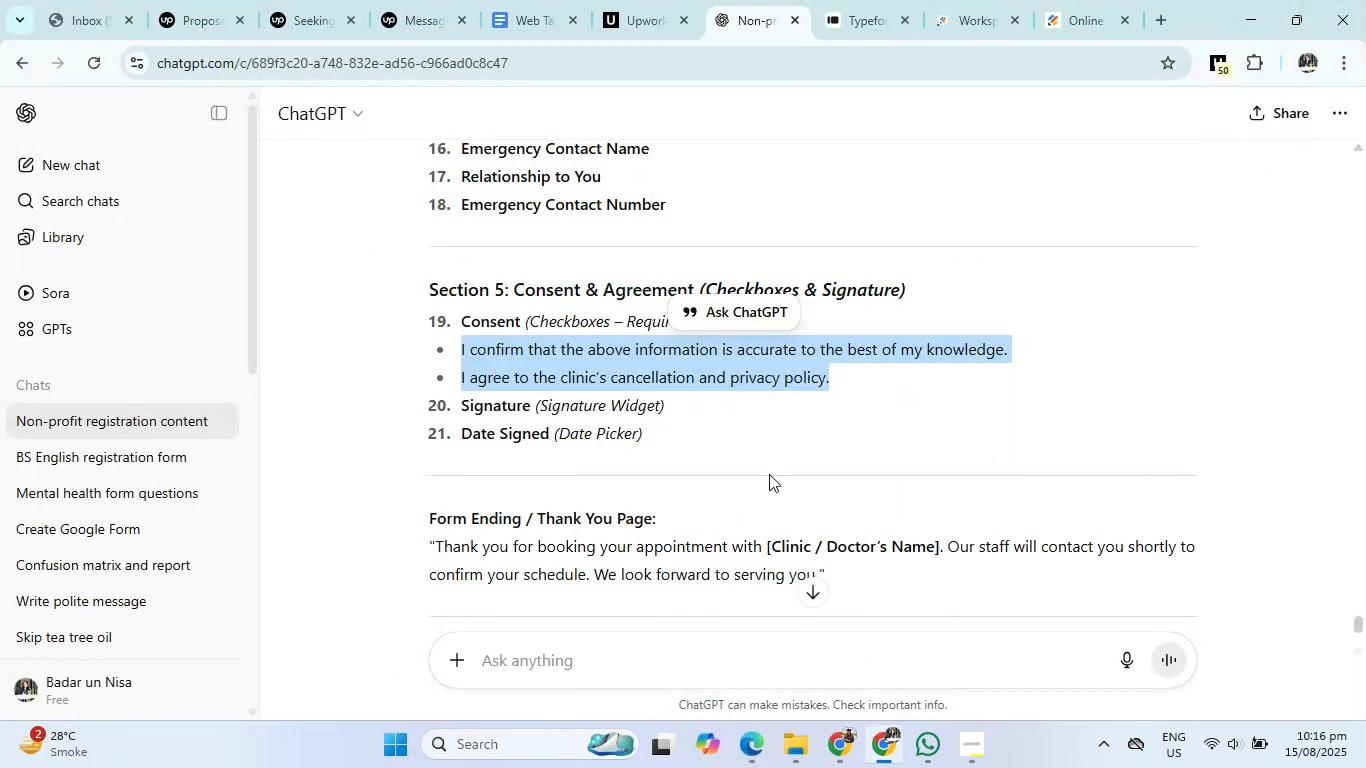 
scroll: coordinate [722, 475], scroll_direction: down, amount: 6.0
 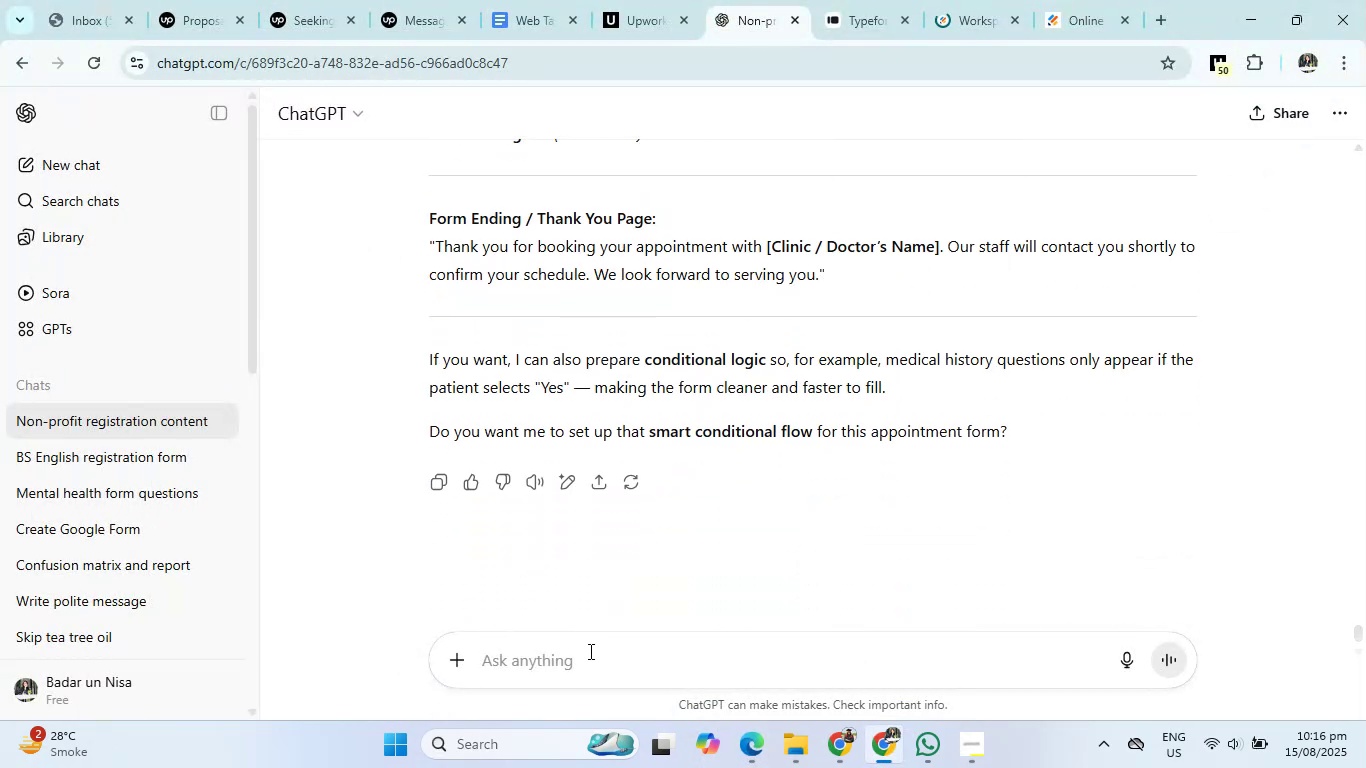 
left_click([589, 651])
 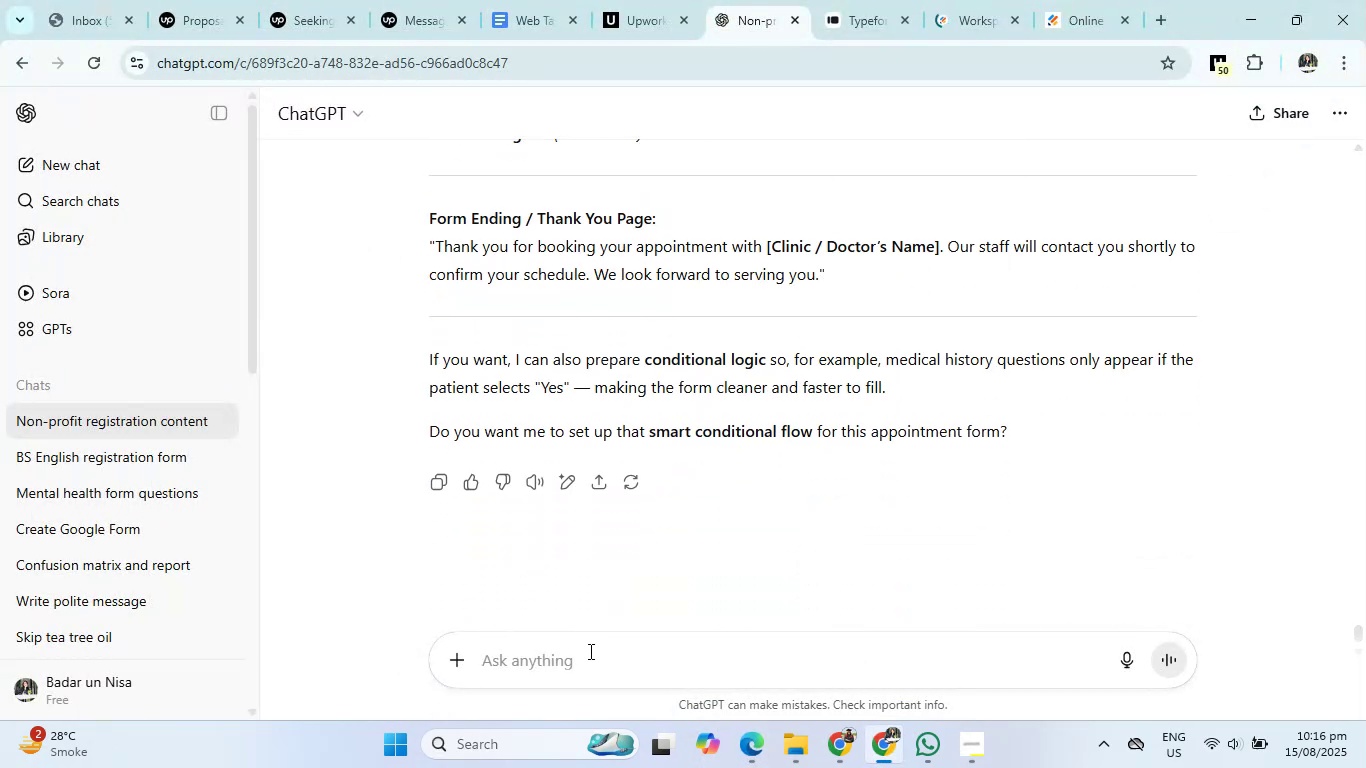 
type(create a content for )
 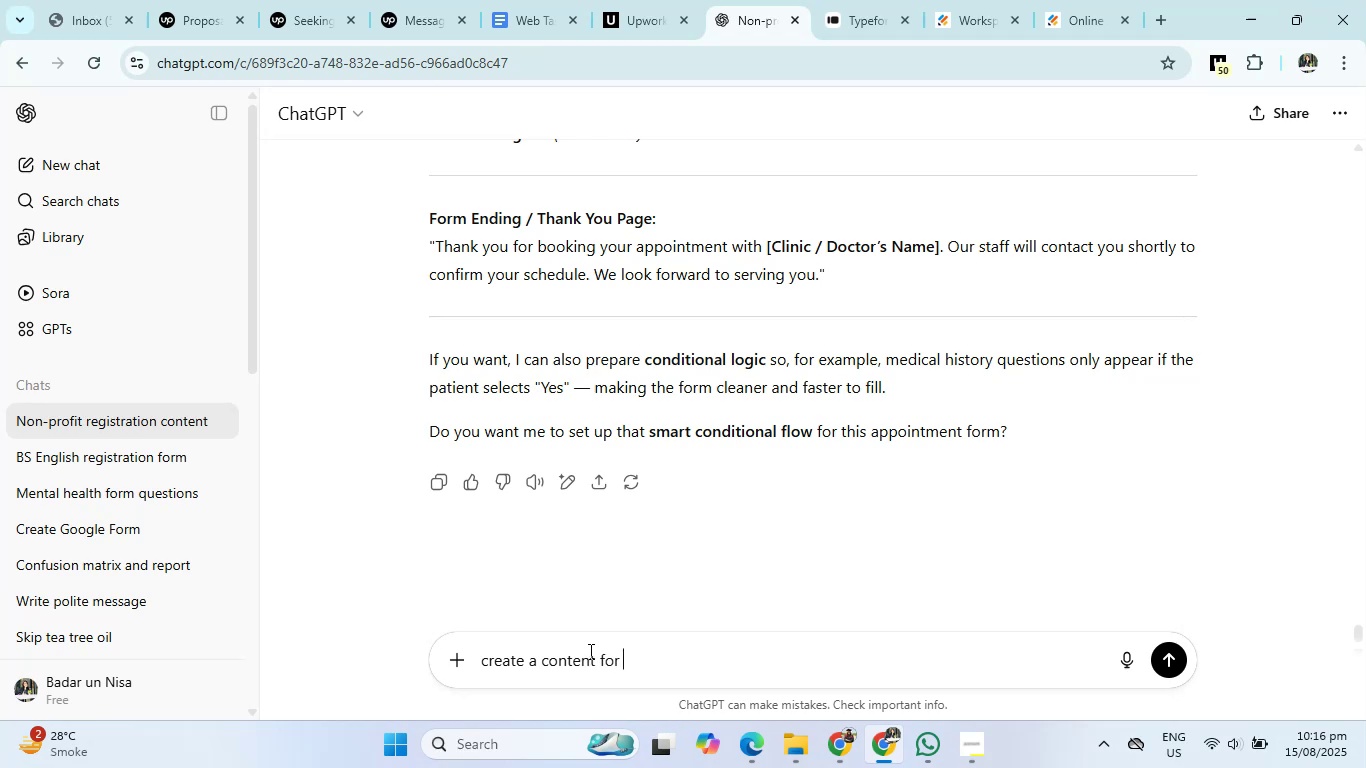 
type(review of a medical clinic)
 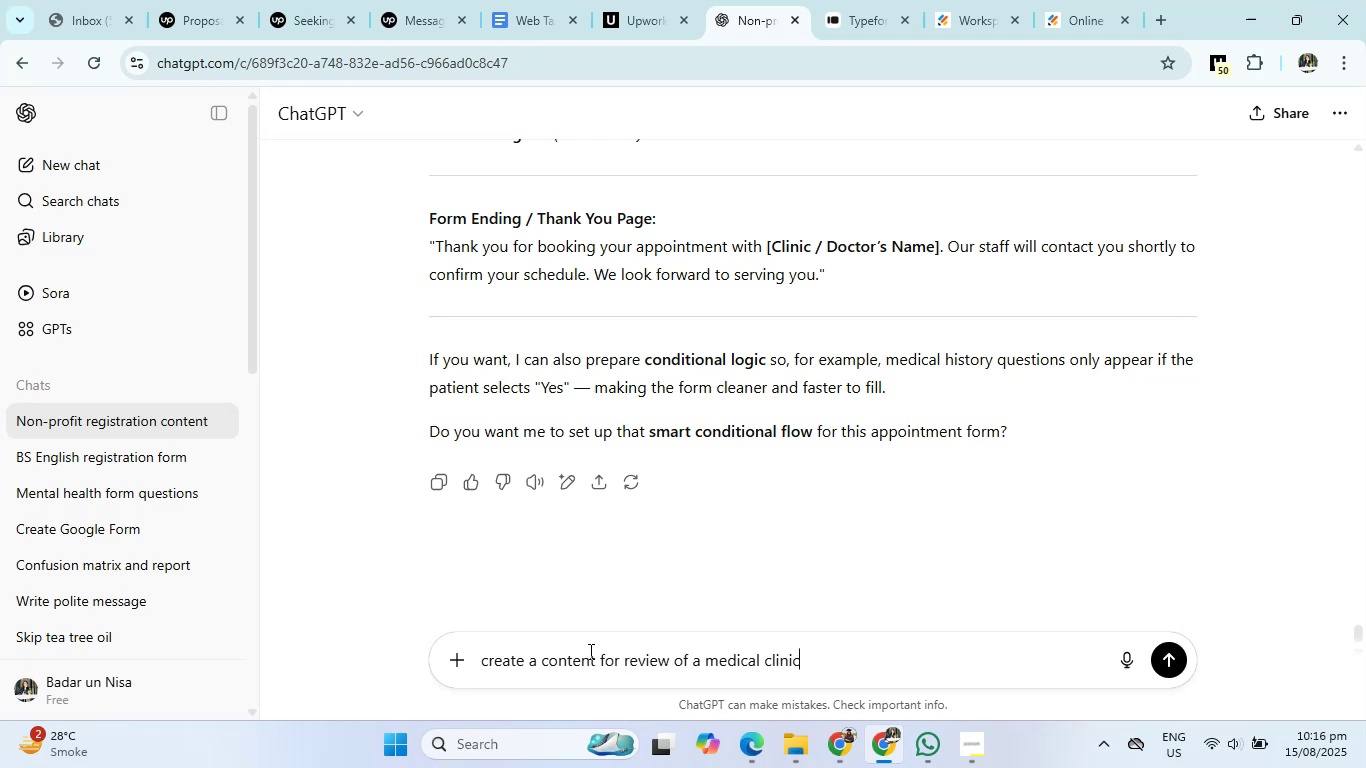 
key(Enter)
 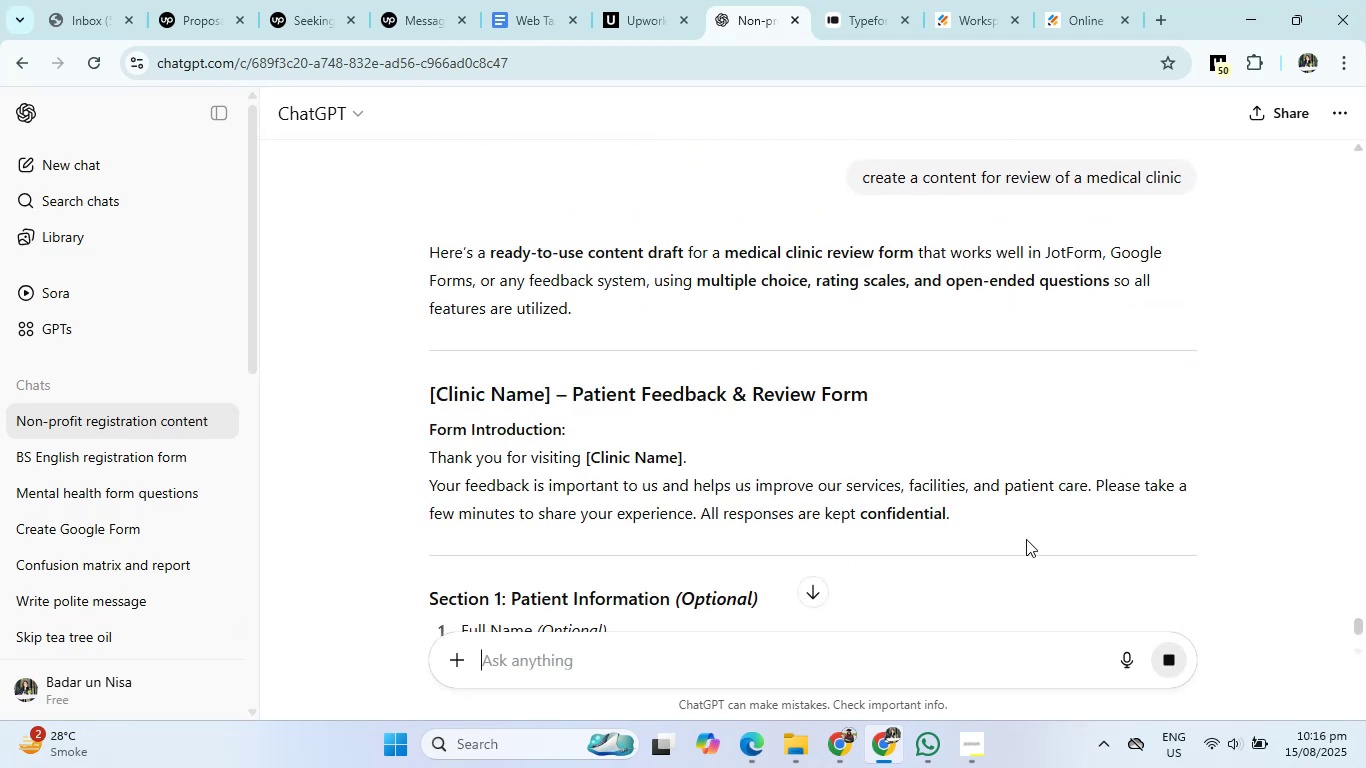 
wait(13.03)
 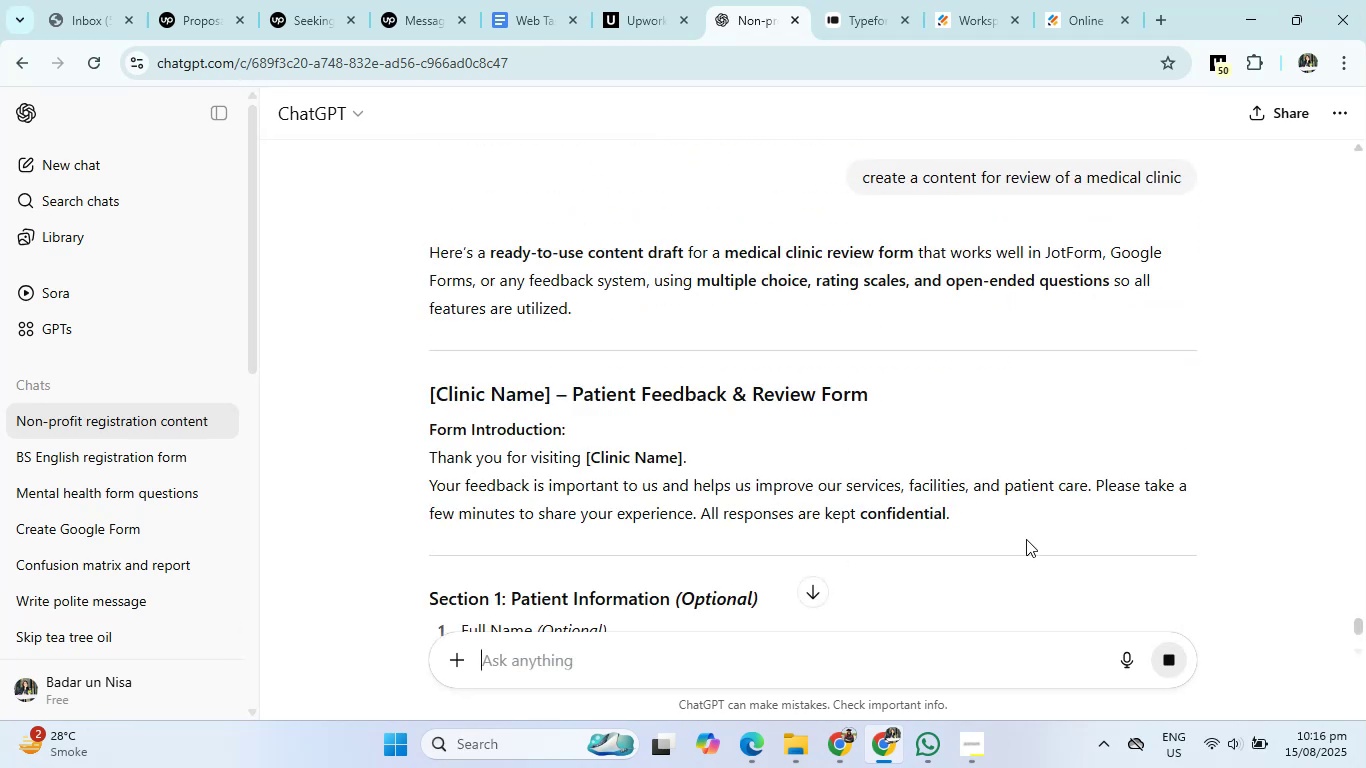 
scroll: coordinate [941, 466], scroll_direction: down, amount: 15.0
 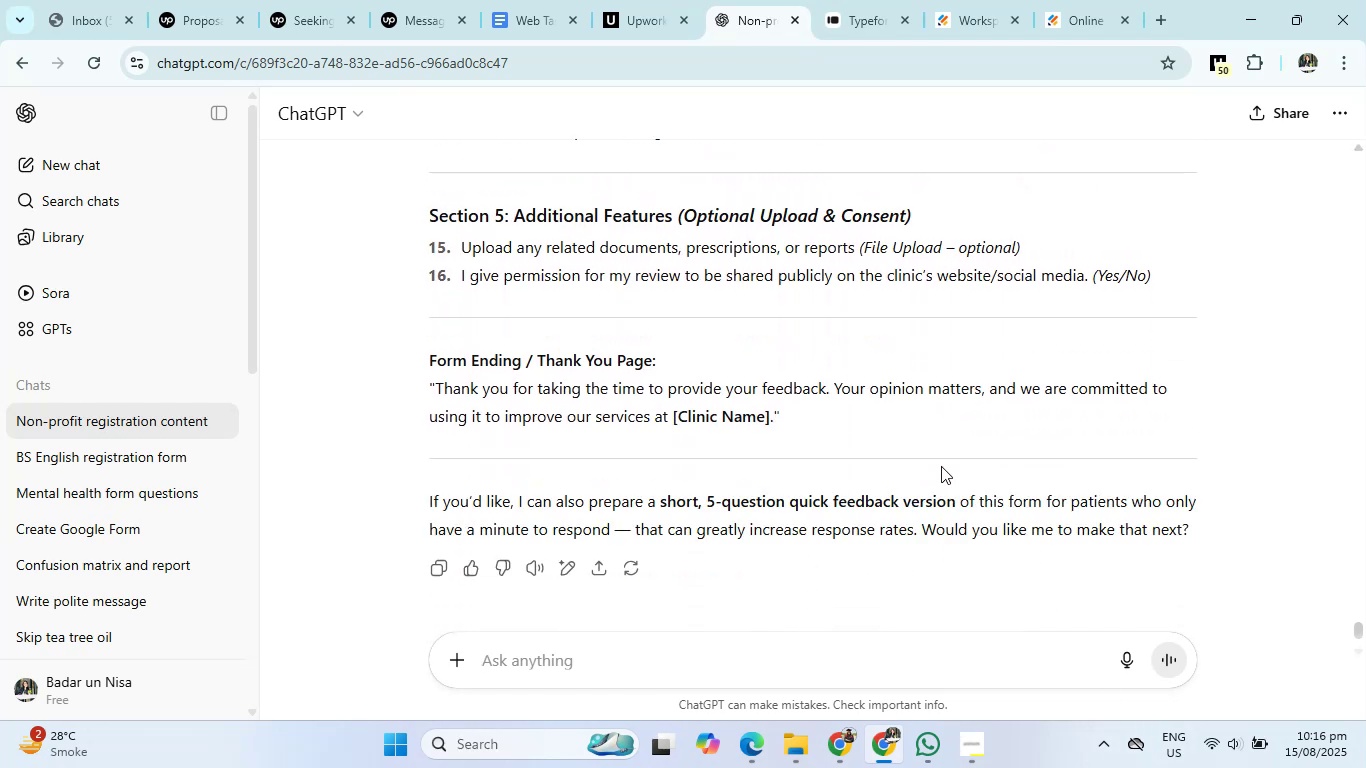 
scroll: coordinate [941, 466], scroll_direction: up, amount: 12.0
 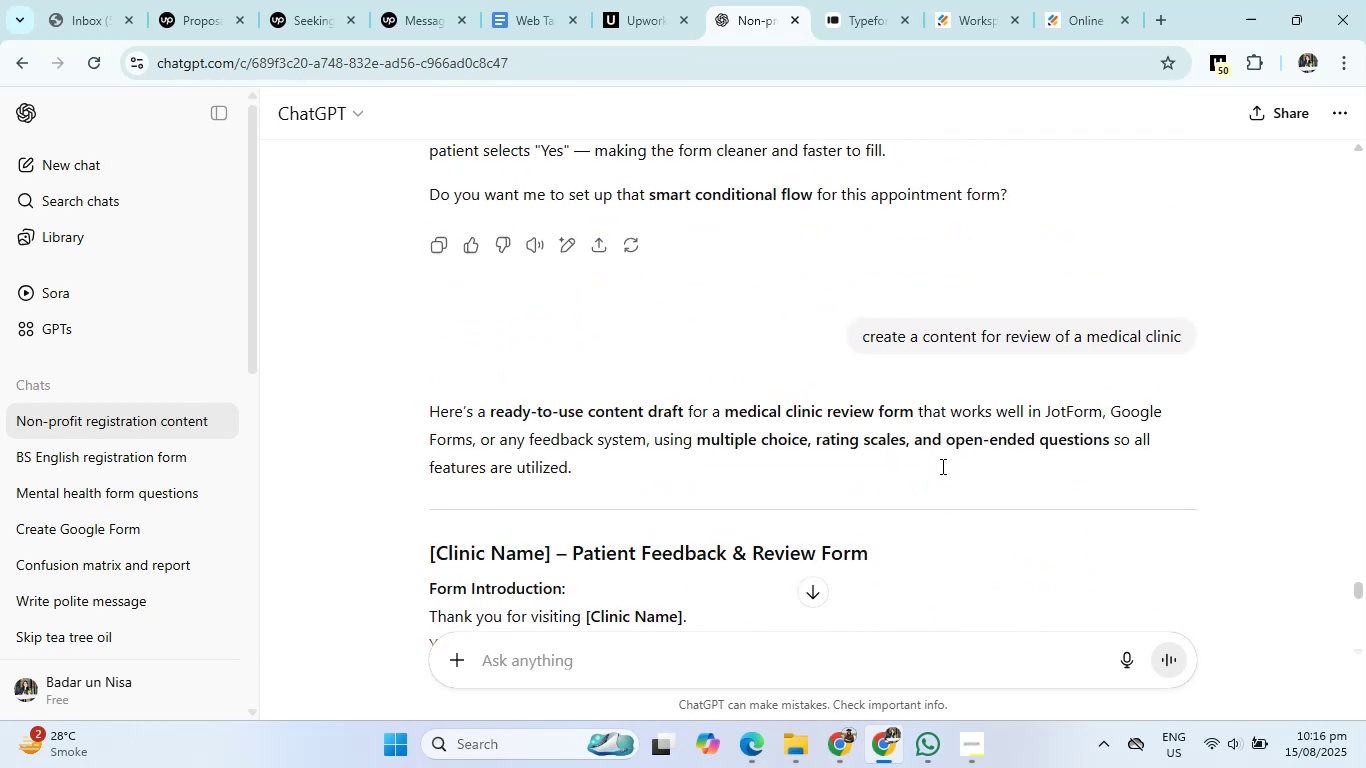 
scroll: coordinate [941, 466], scroll_direction: down, amount: 2.0
 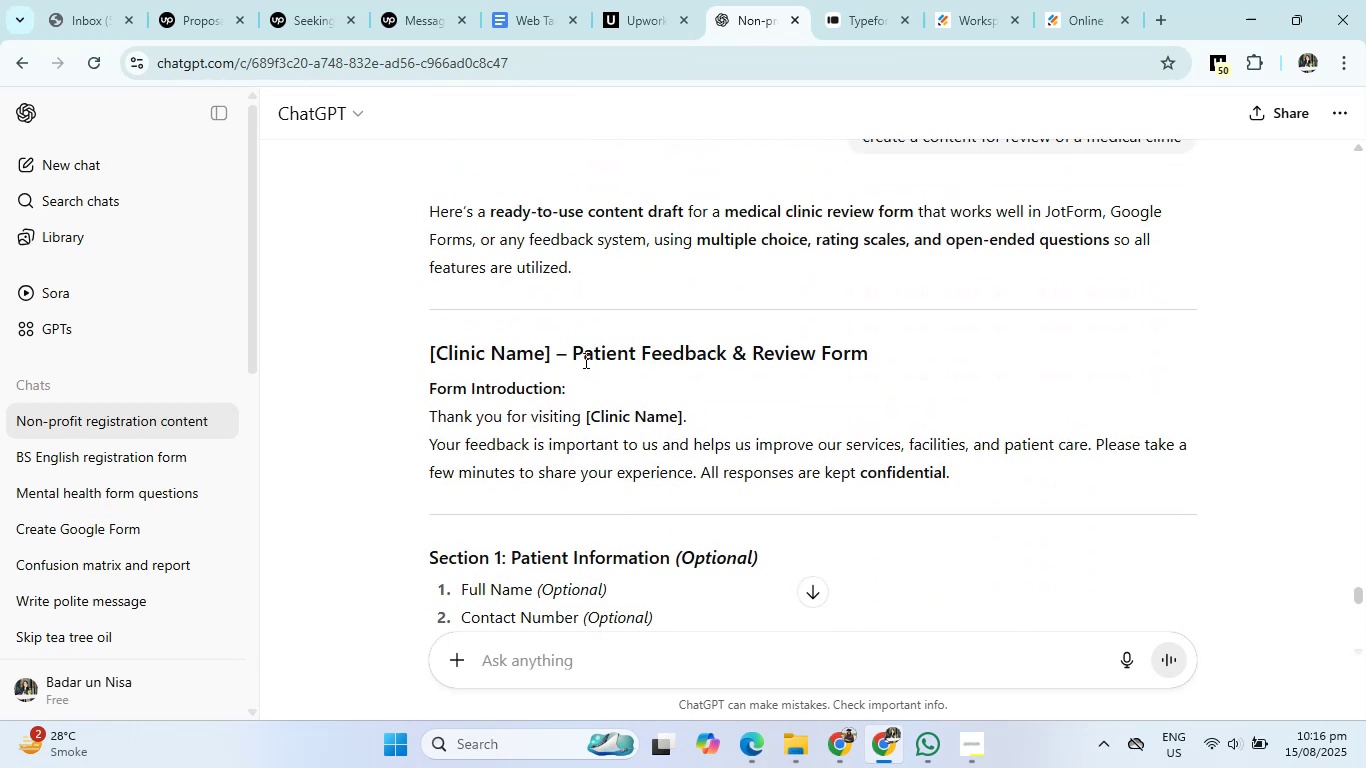 
left_click_drag(start_coordinate=[577, 358], to_coordinate=[886, 340])
 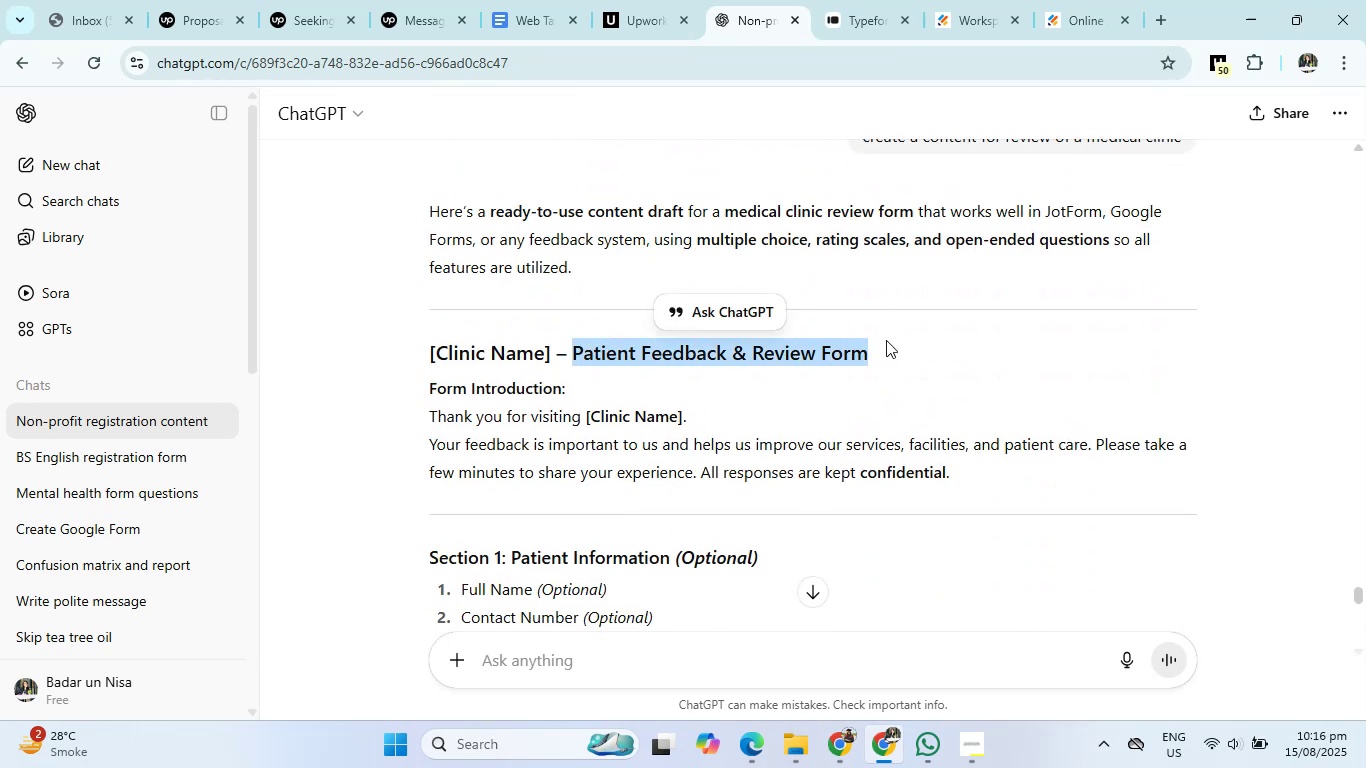 
key(Control+C)
 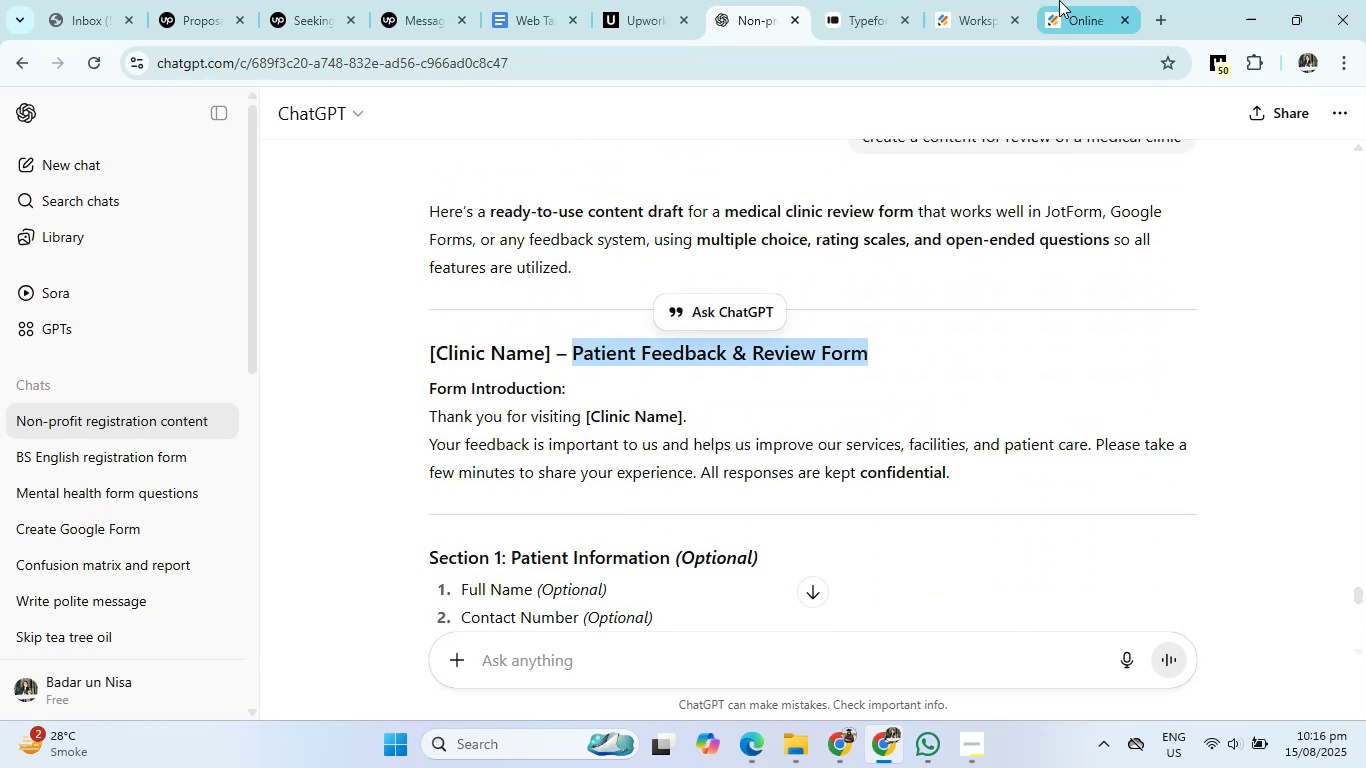 
left_click([1059, 0])
 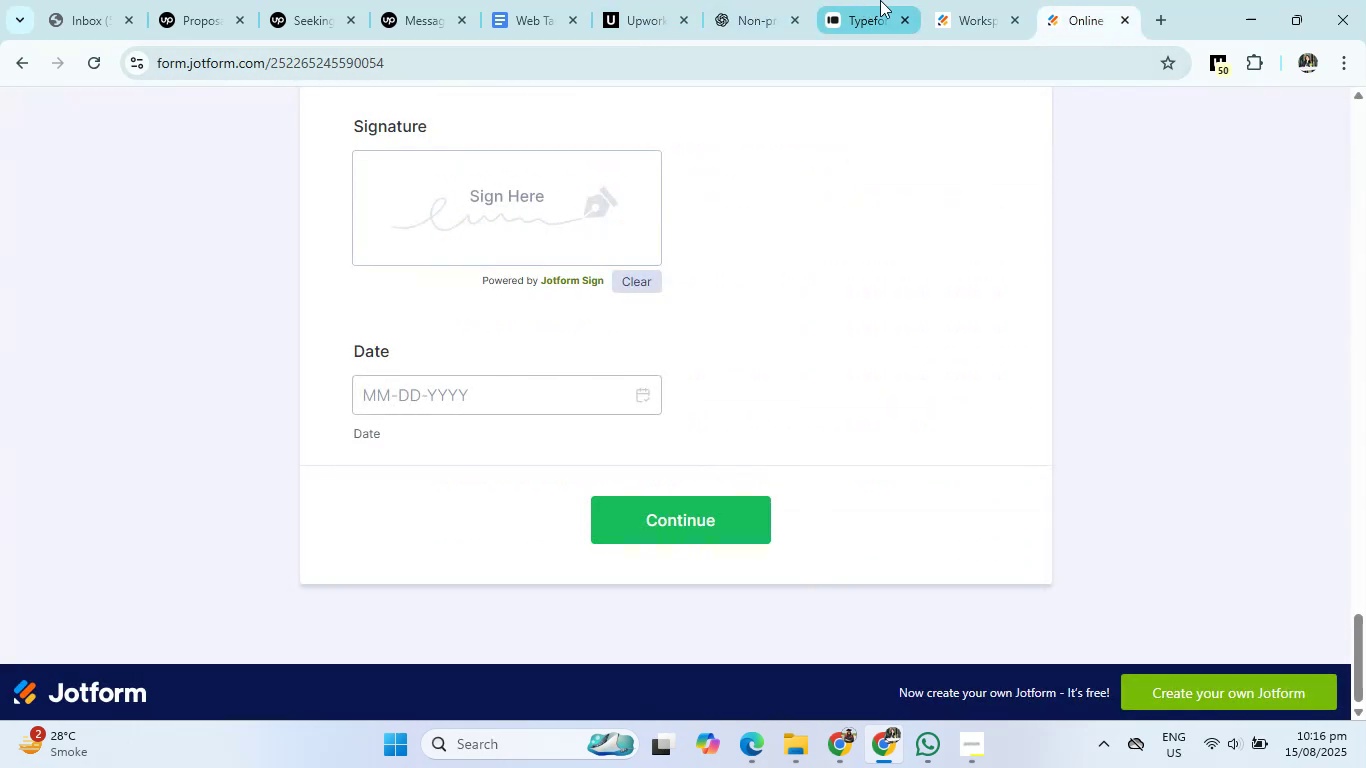 
left_click([952, 1])
 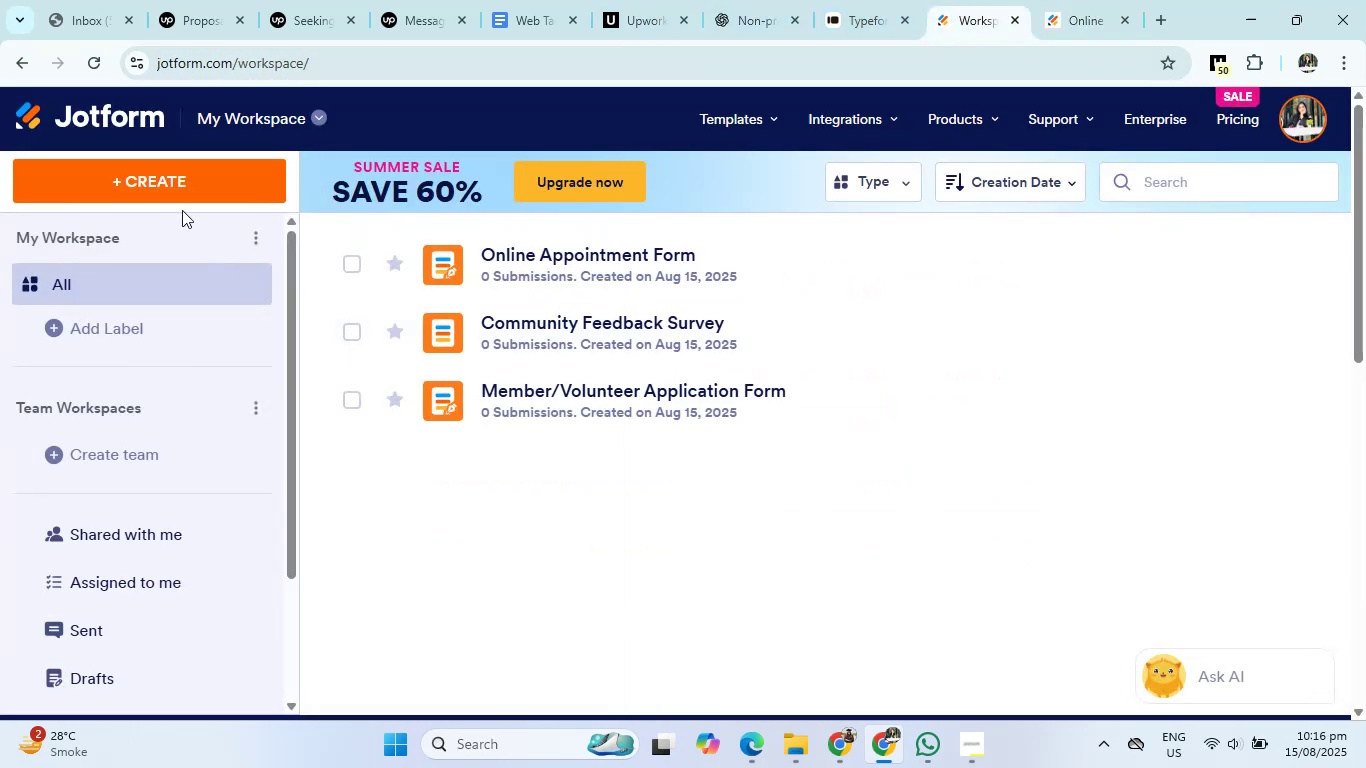 
left_click([155, 173])
 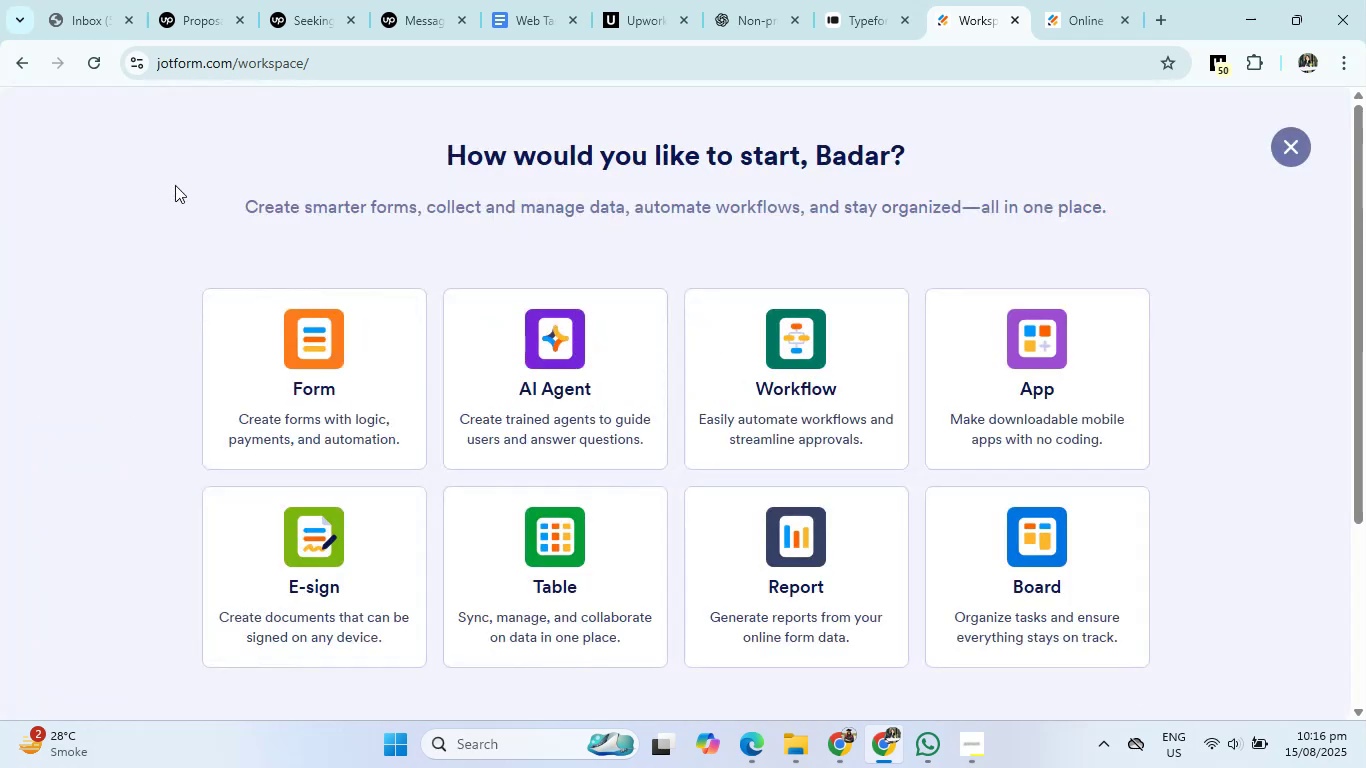 
left_click([332, 340])
 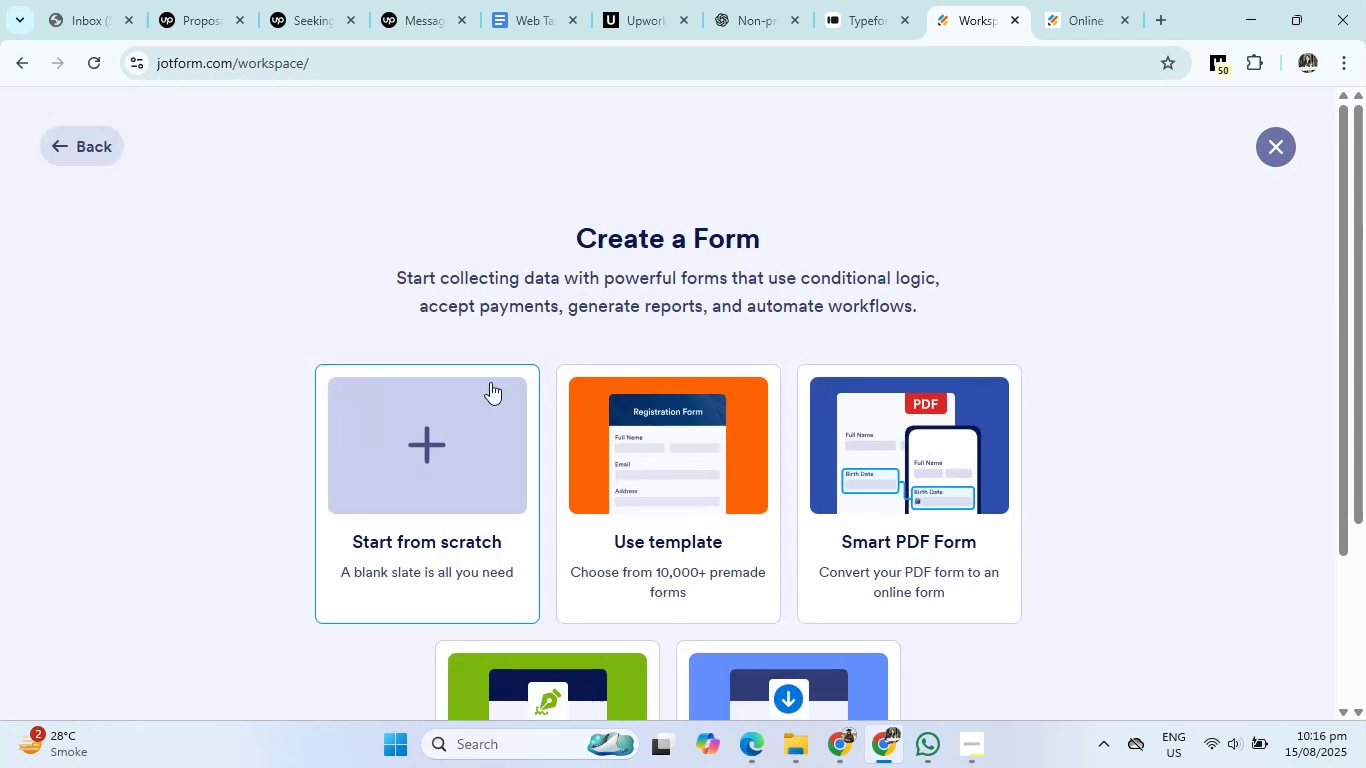 
left_click([424, 484])
 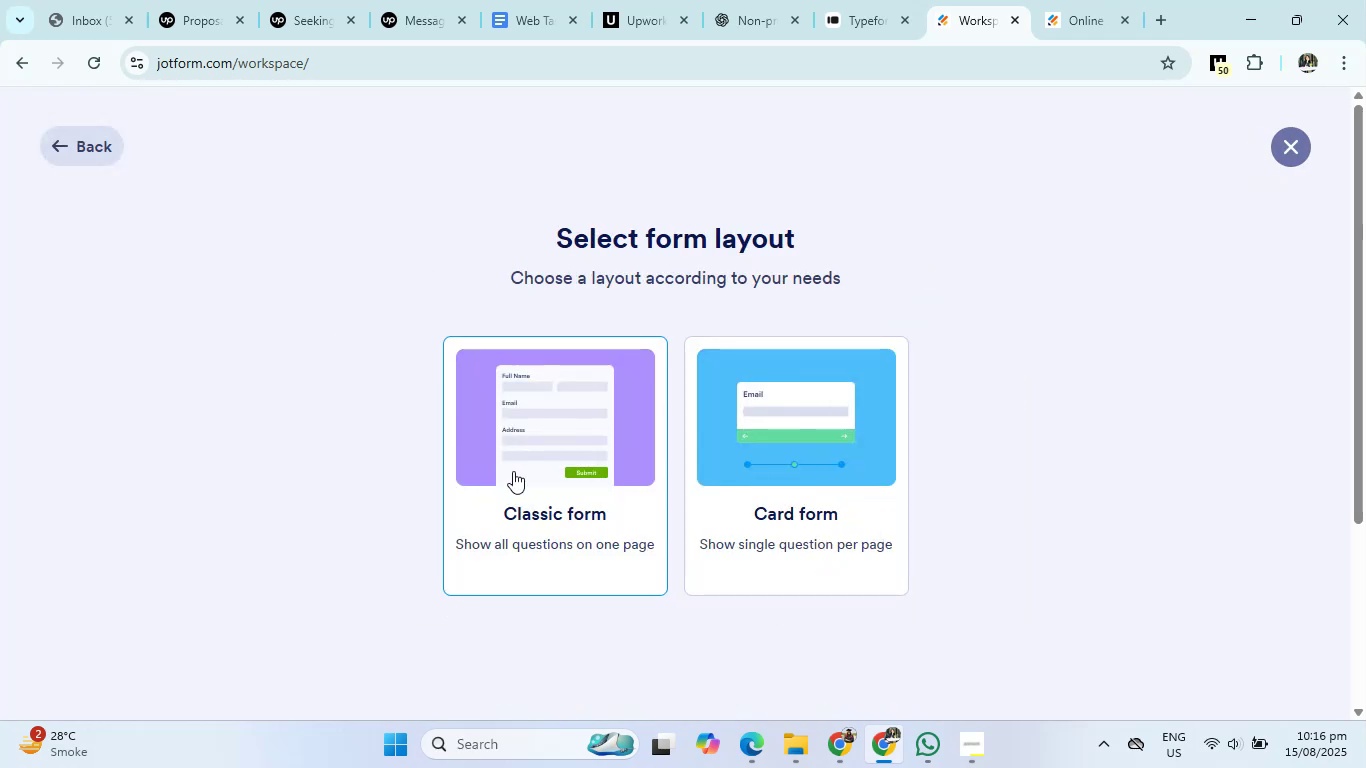 
left_click([513, 471])
 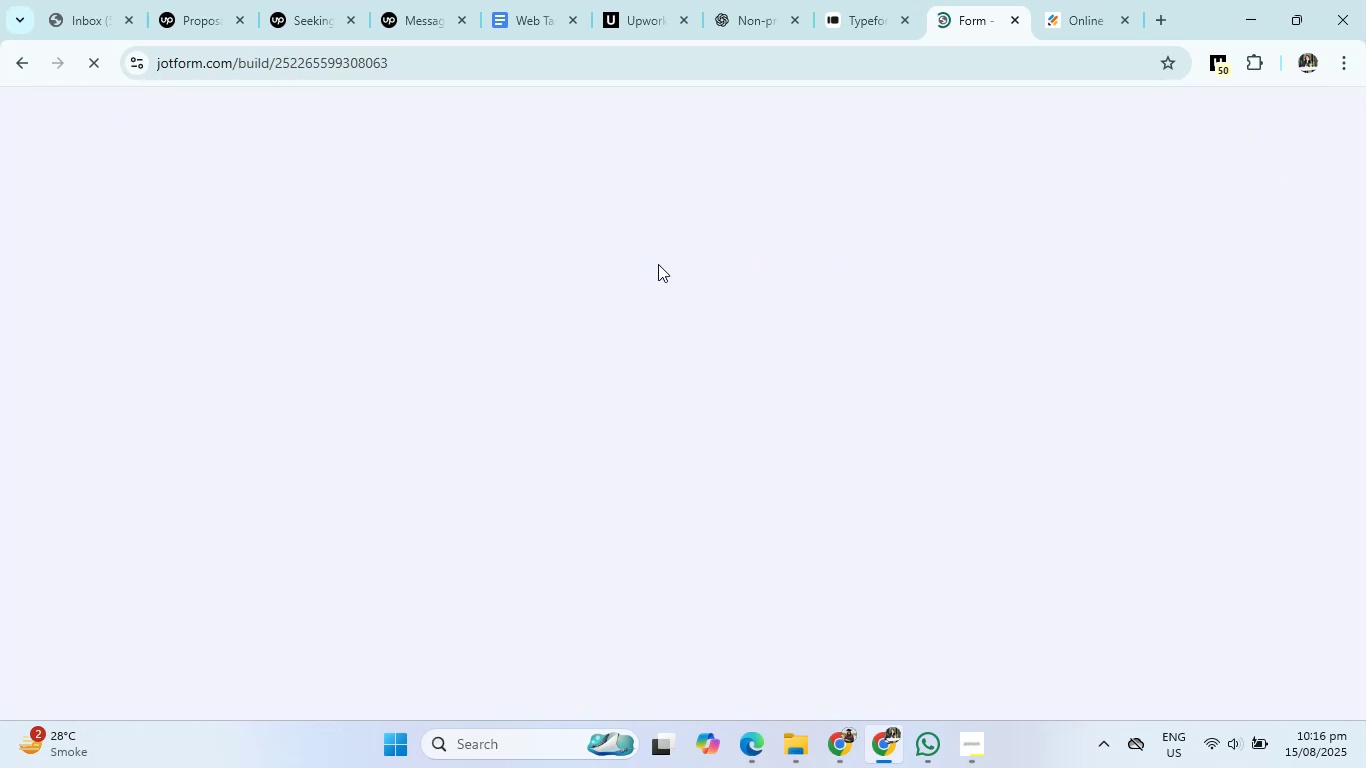 
scroll: coordinate [614, 431], scroll_direction: down, amount: 2.0
 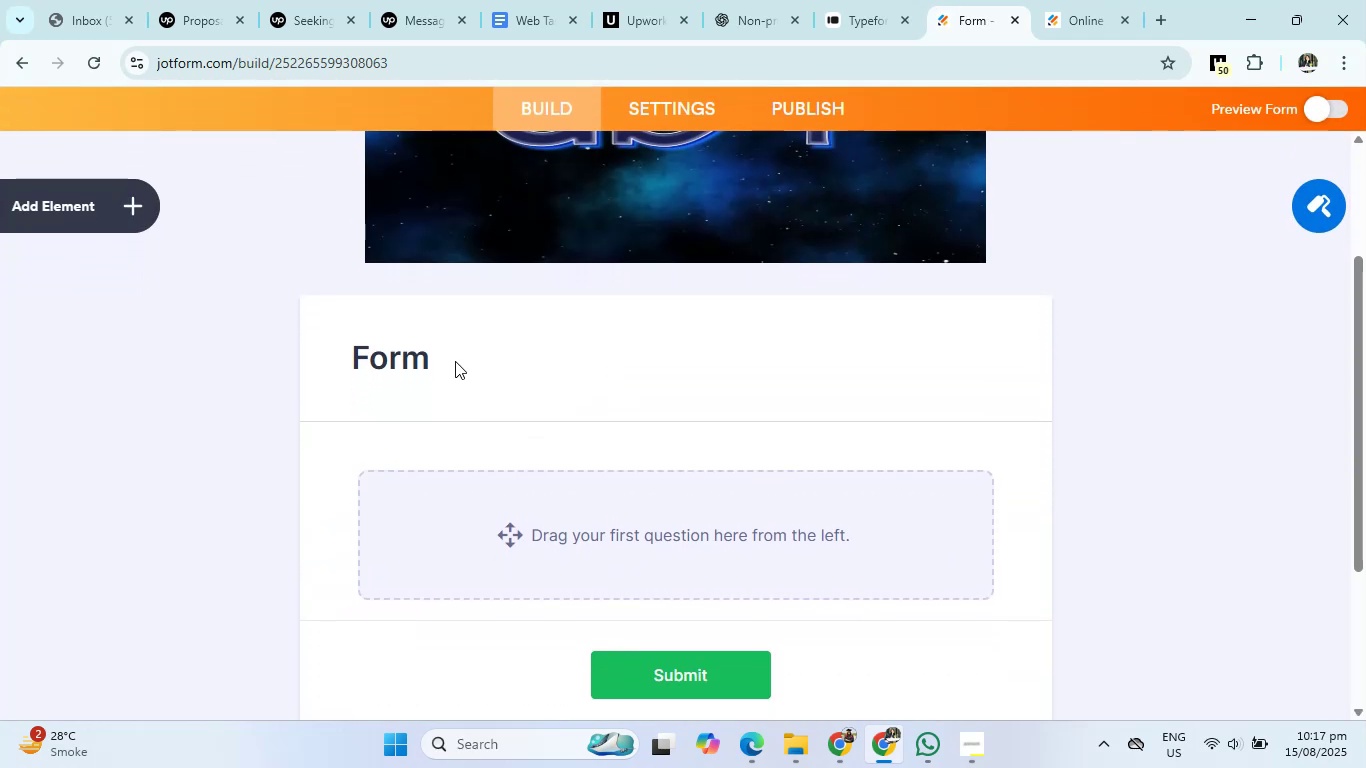 
left_click([425, 355])
 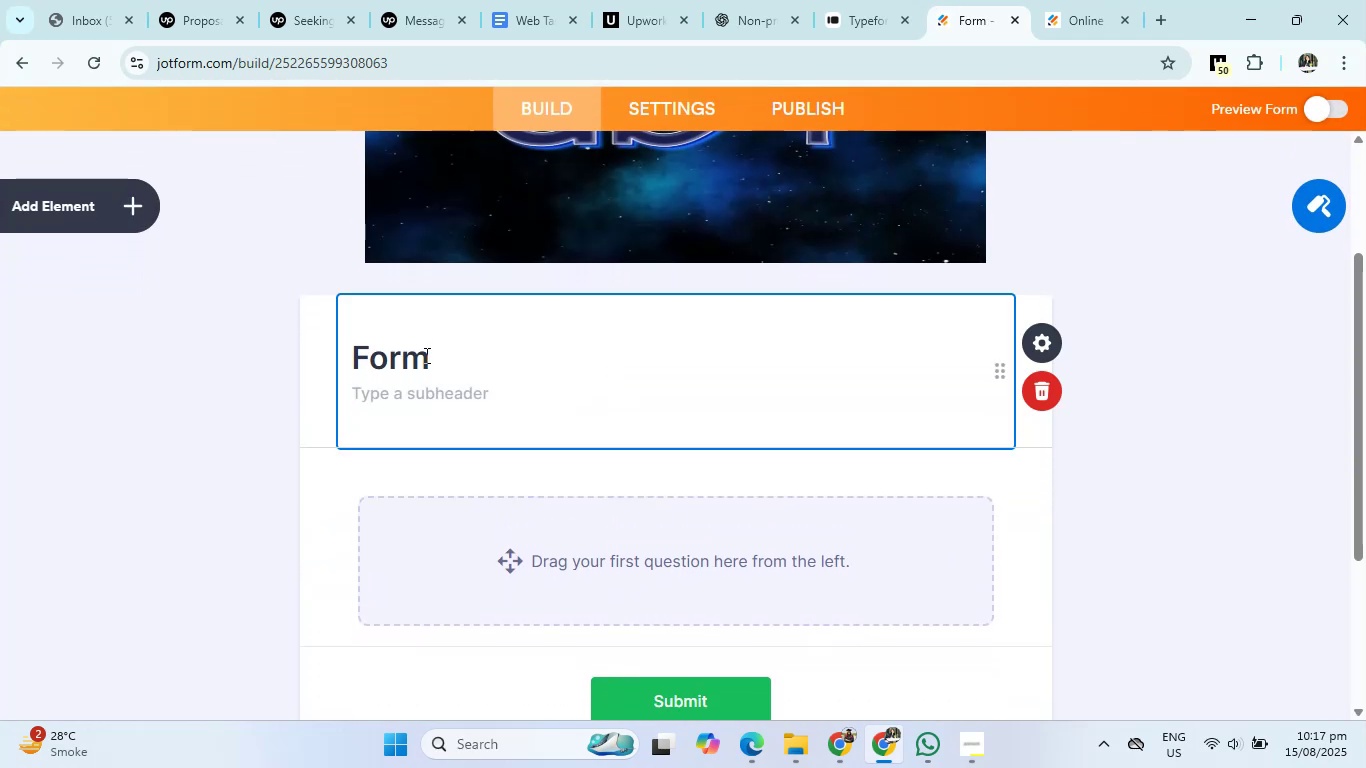 
key(Backspace)
 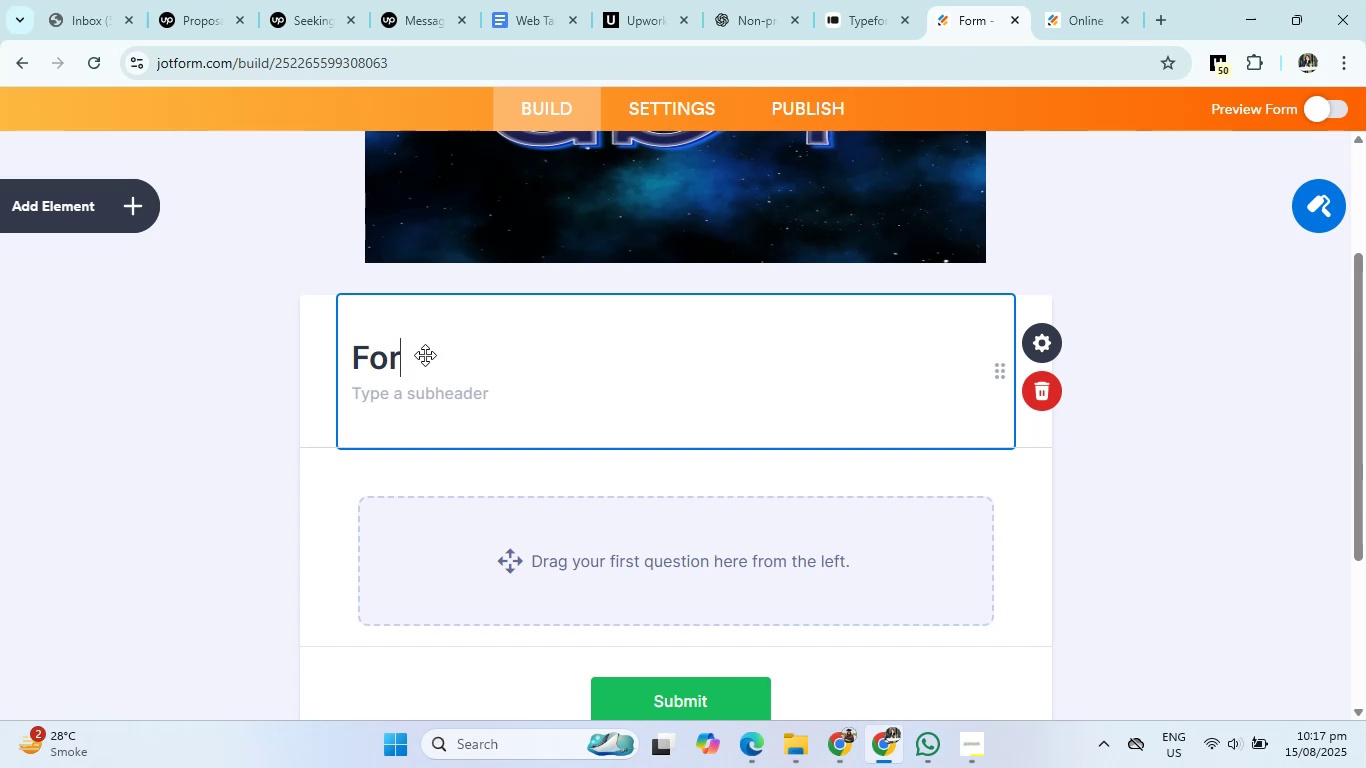 
key(Backspace)
 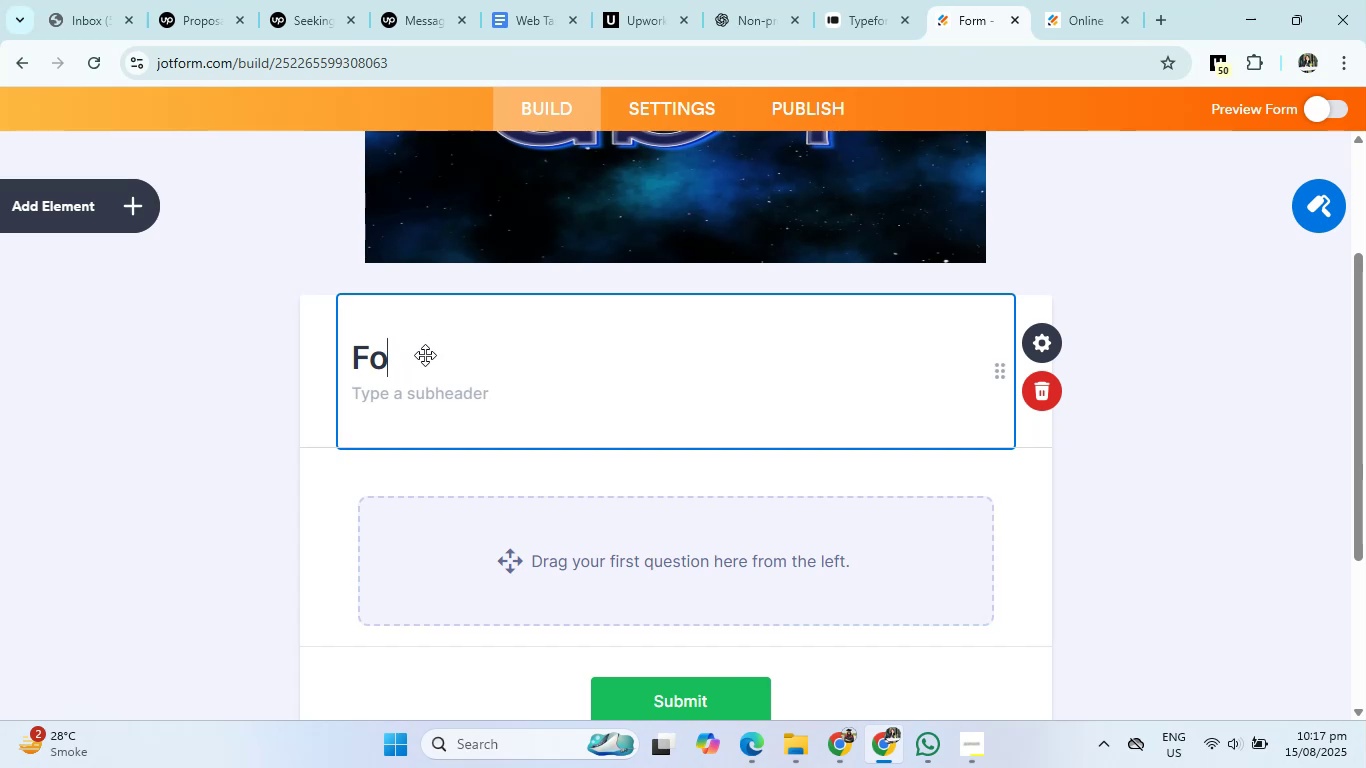 
key(Backspace)
 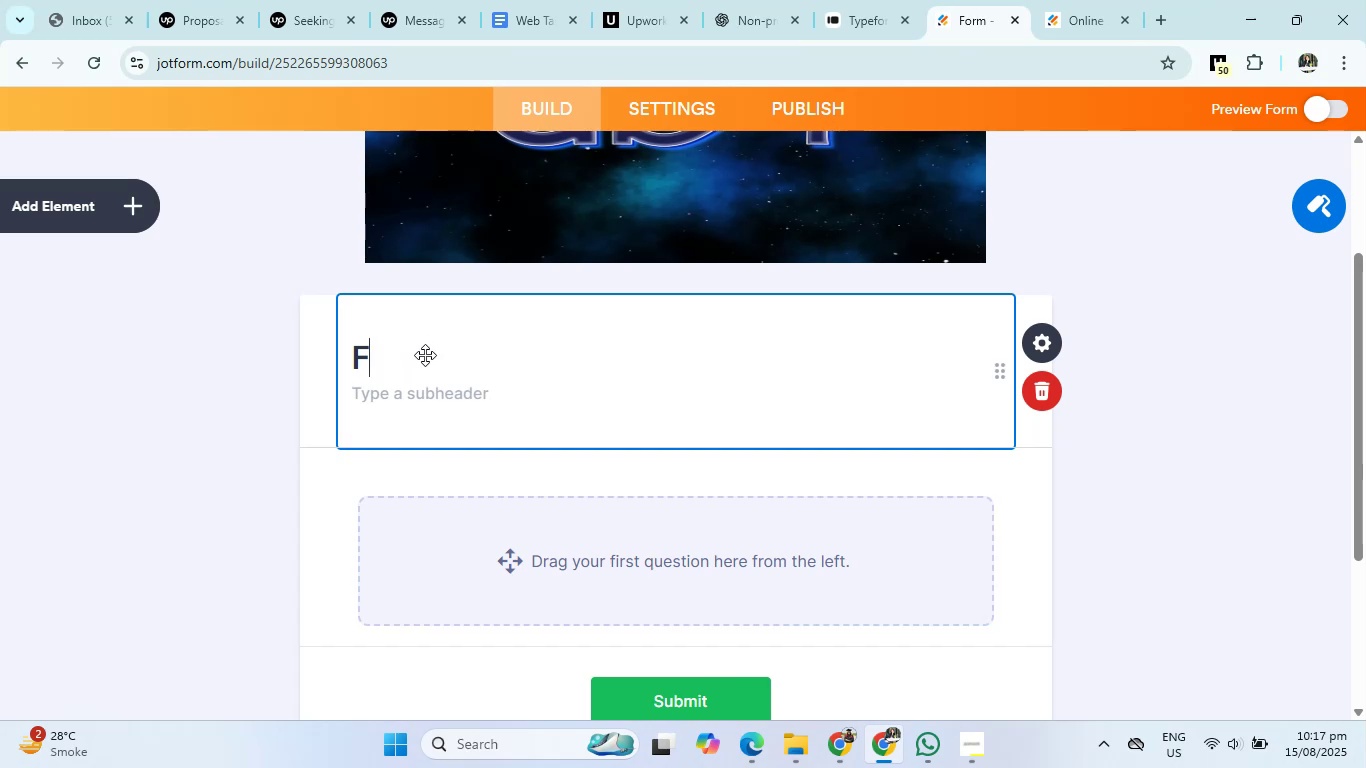 
key(Backspace)
 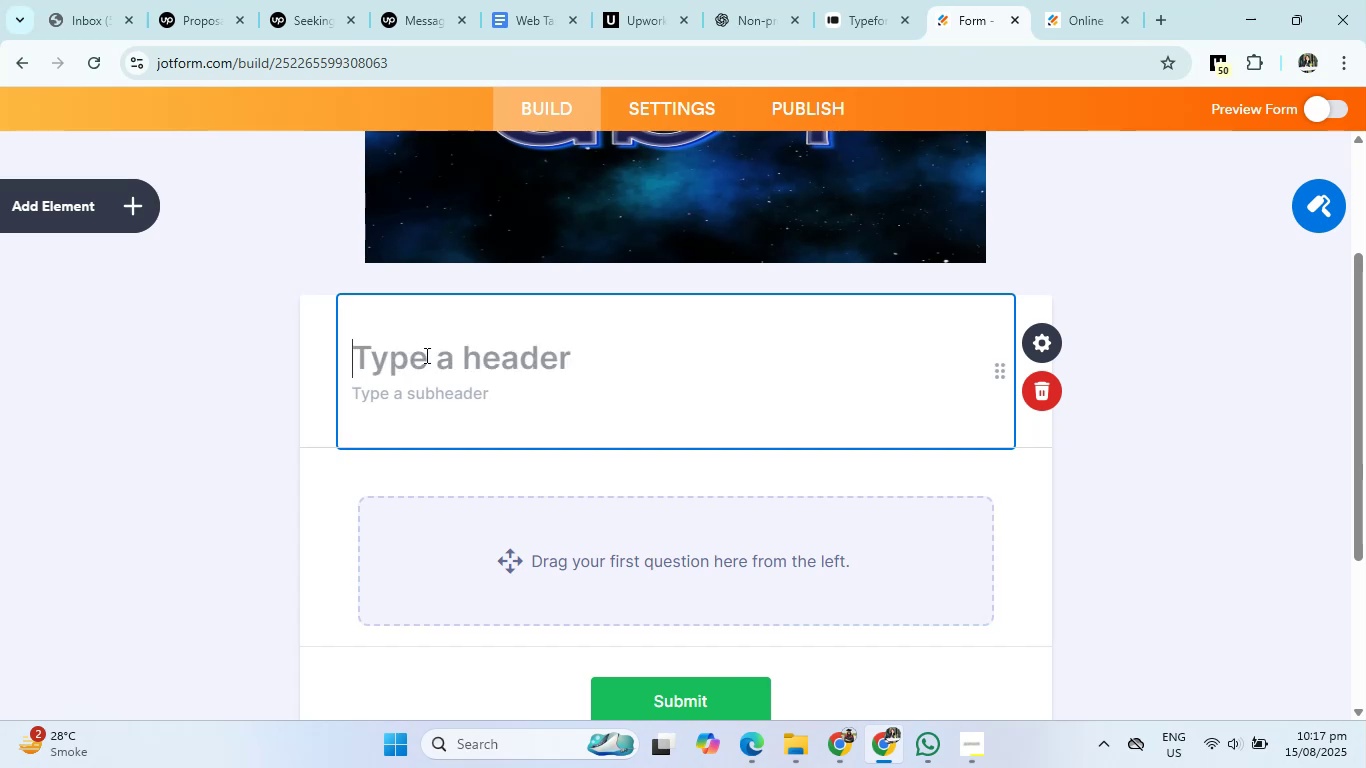 
key(Control+V)
 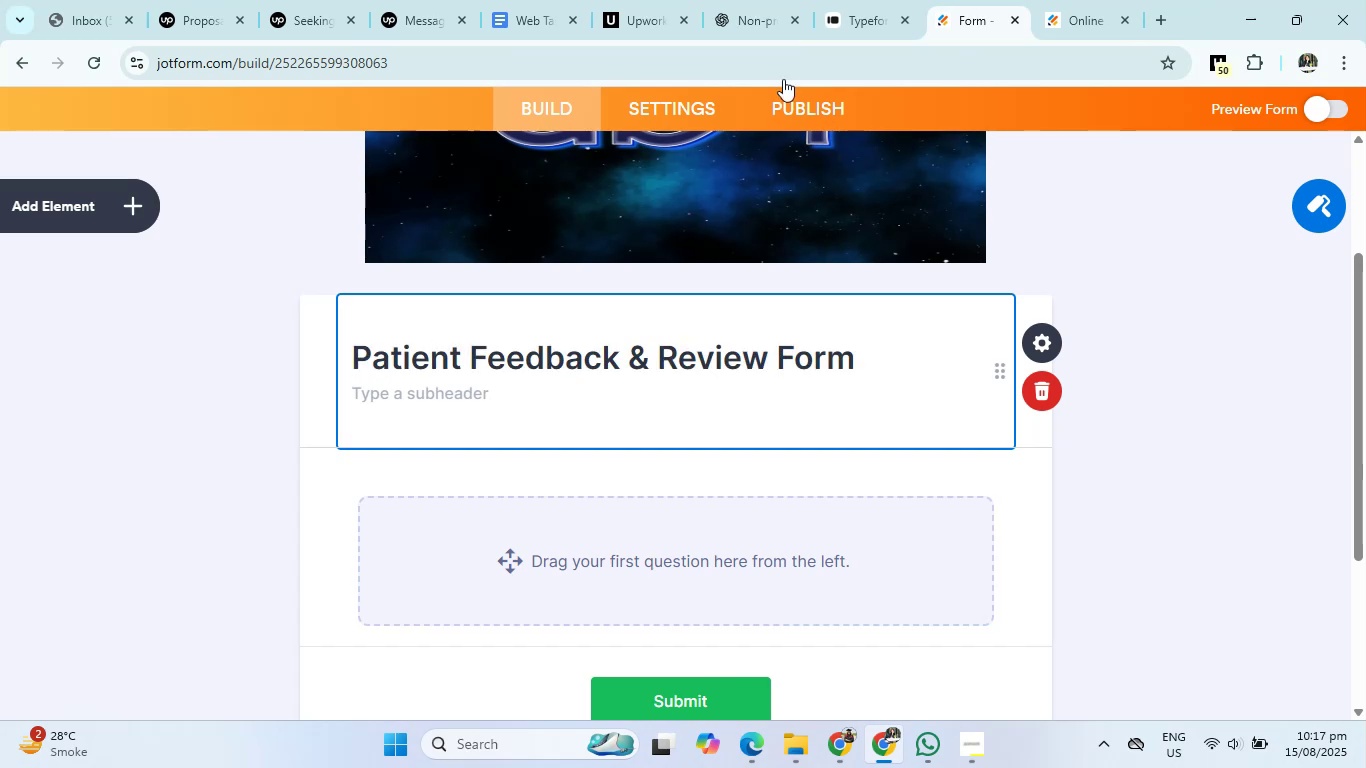 
left_click([874, 0])
 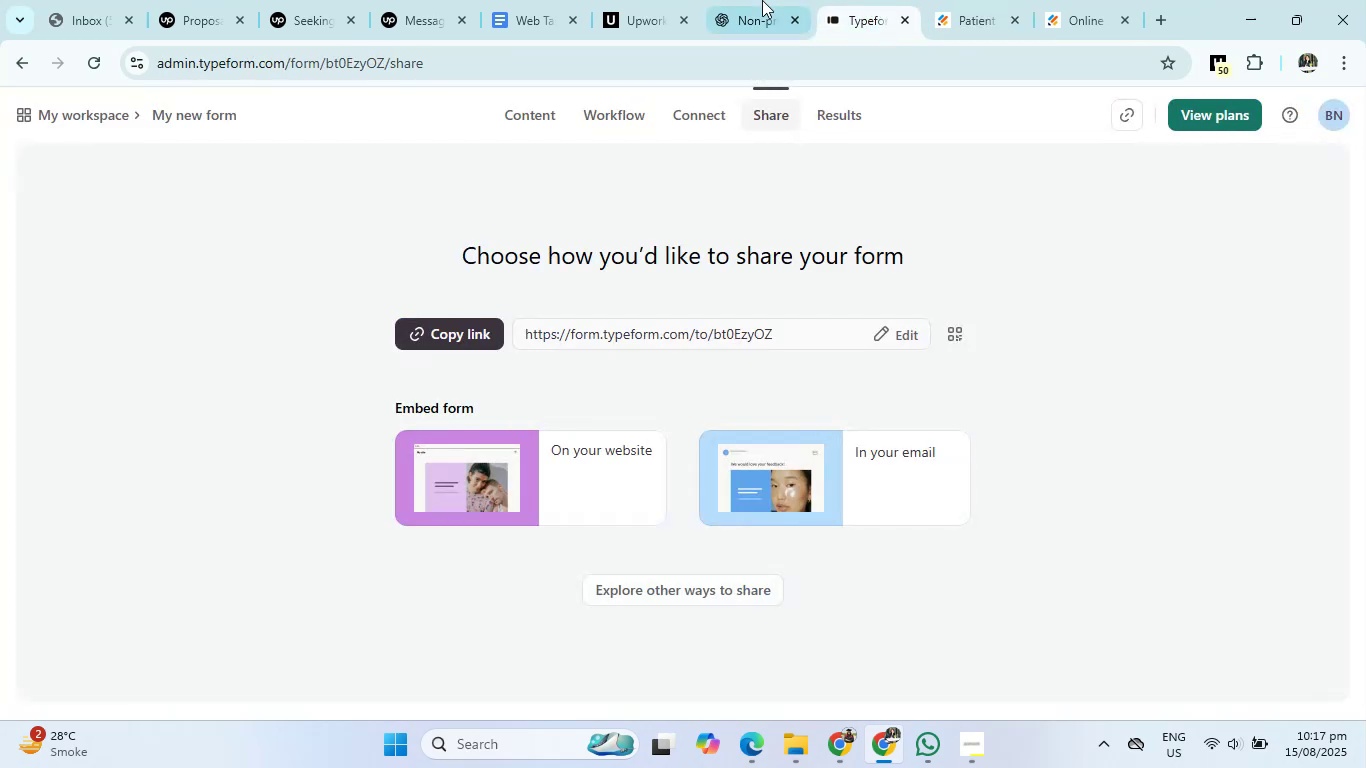 
double_click([762, 0])
 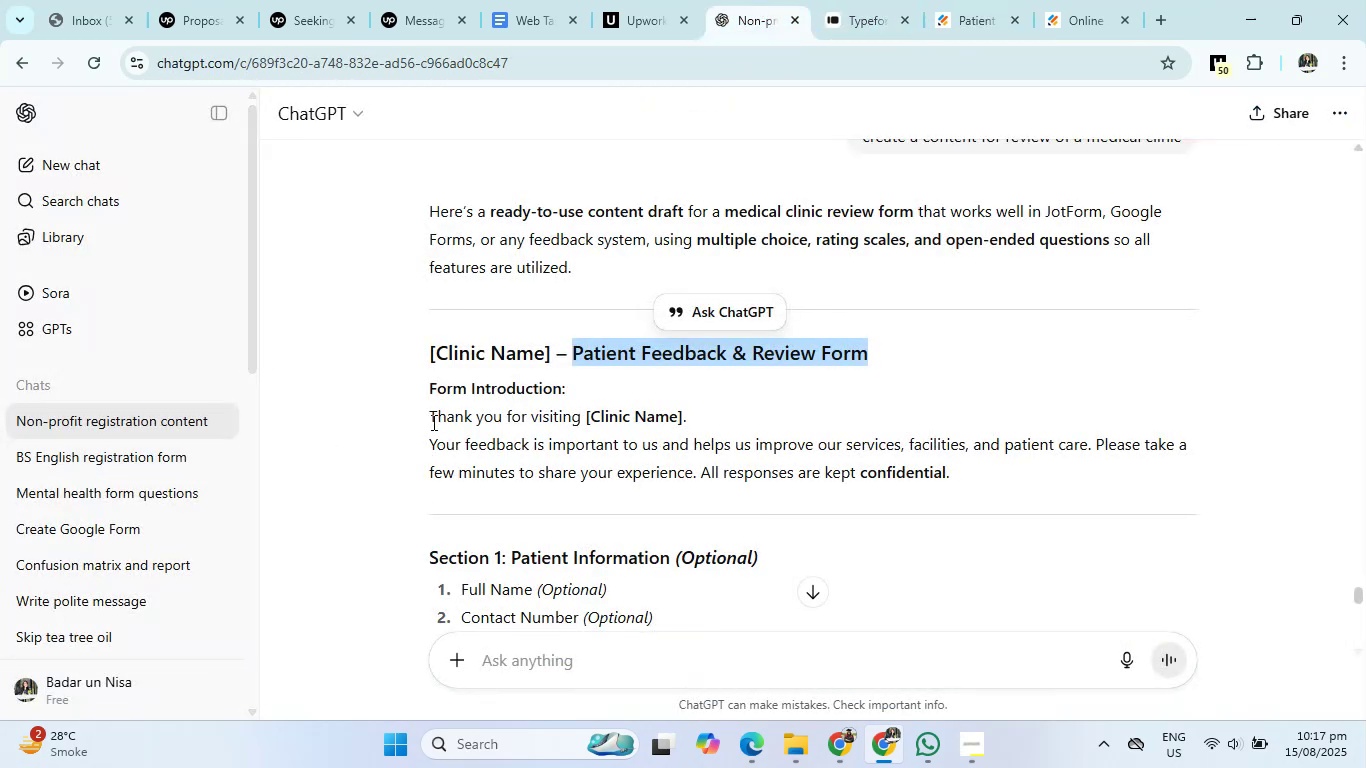 
left_click_drag(start_coordinate=[428, 443], to_coordinate=[1024, 465])
 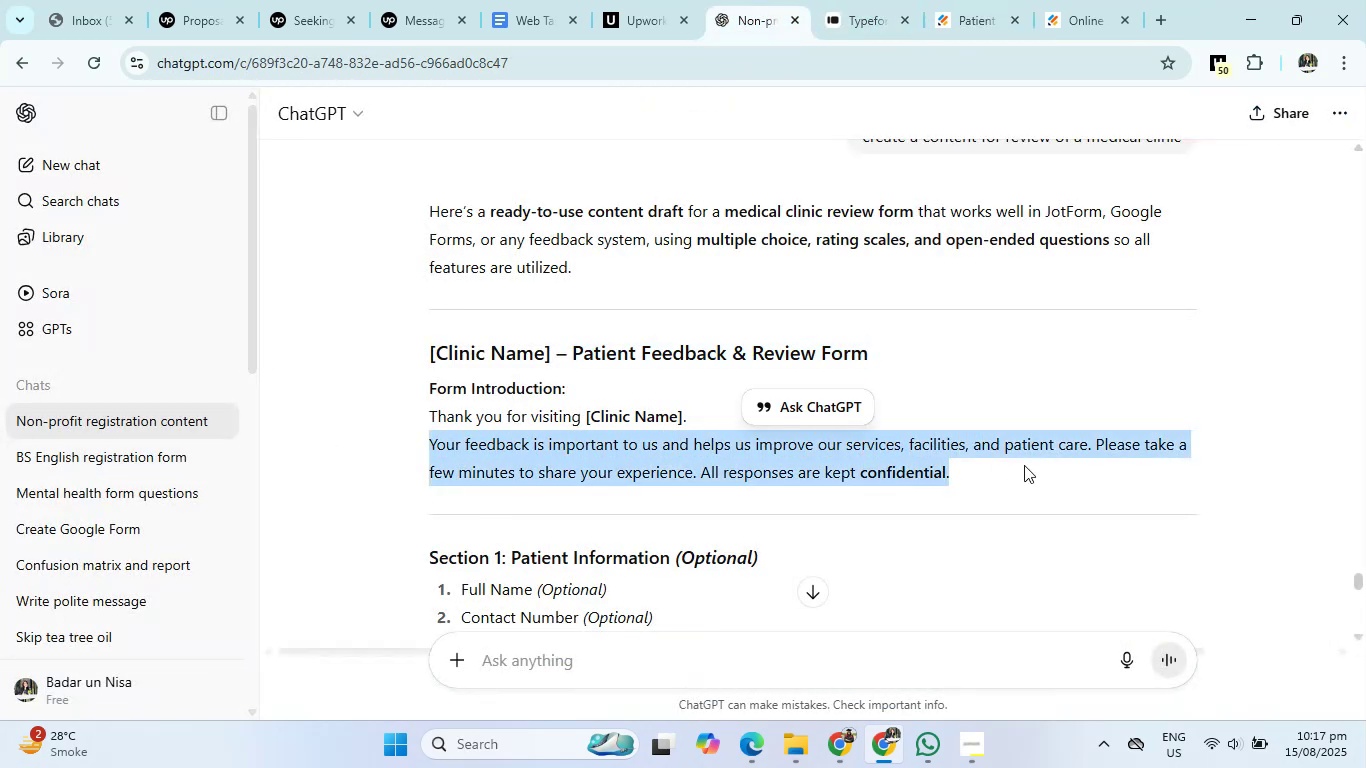 
key(Control+C)
 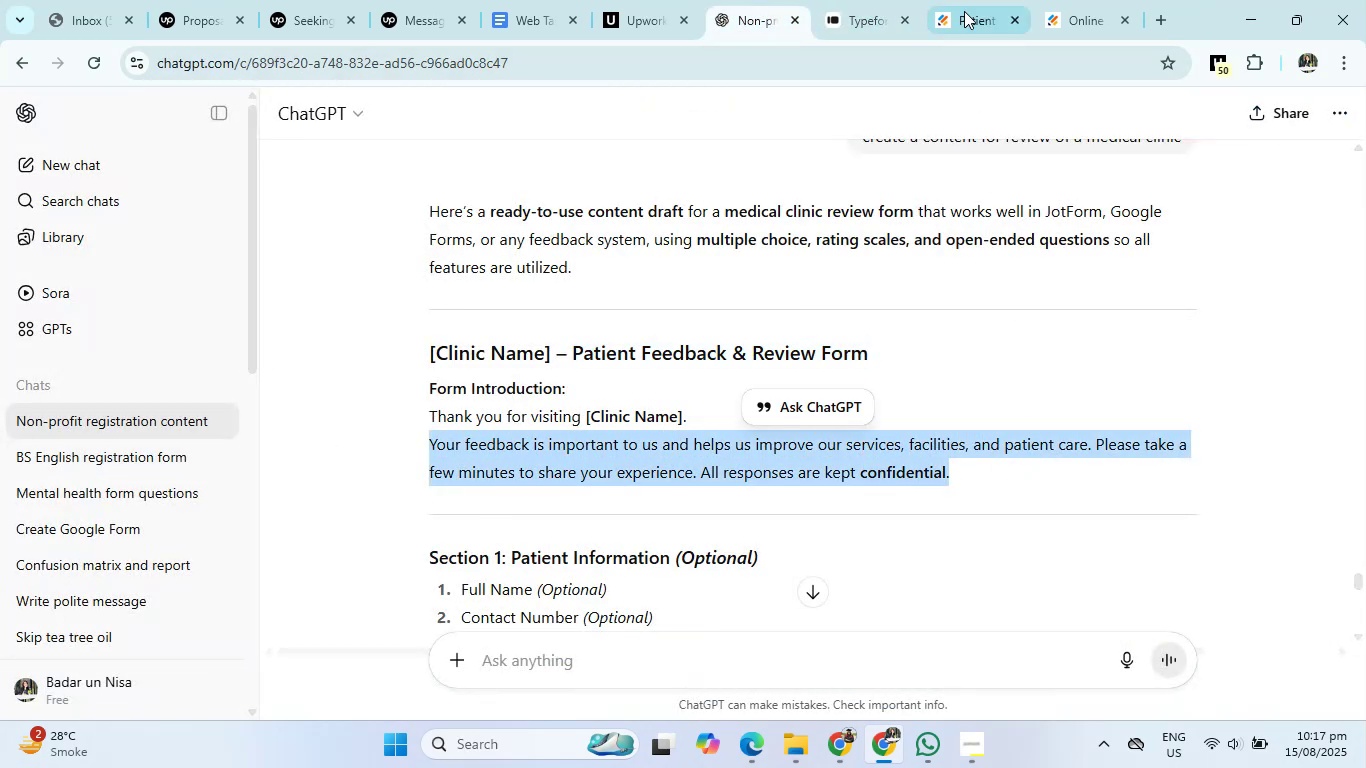 
left_click([965, 0])
 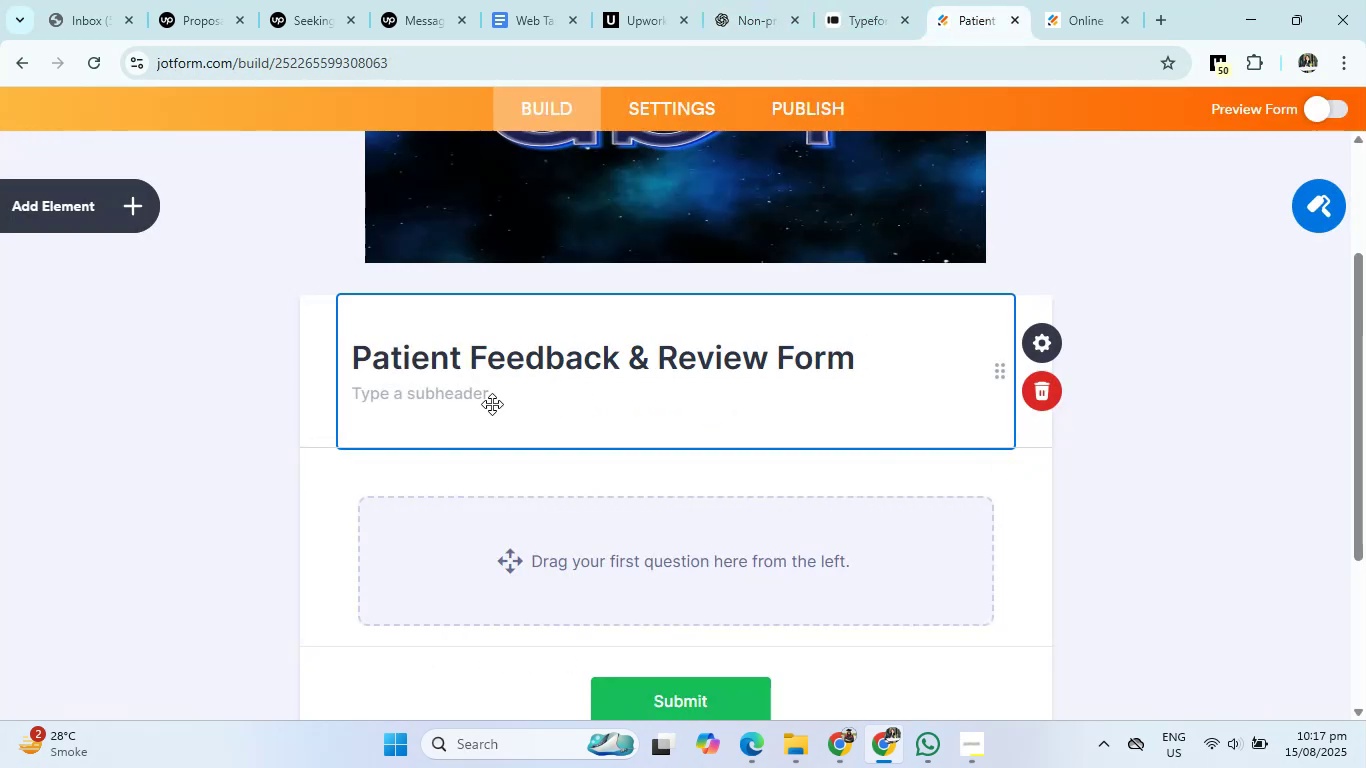 
left_click([438, 393])
 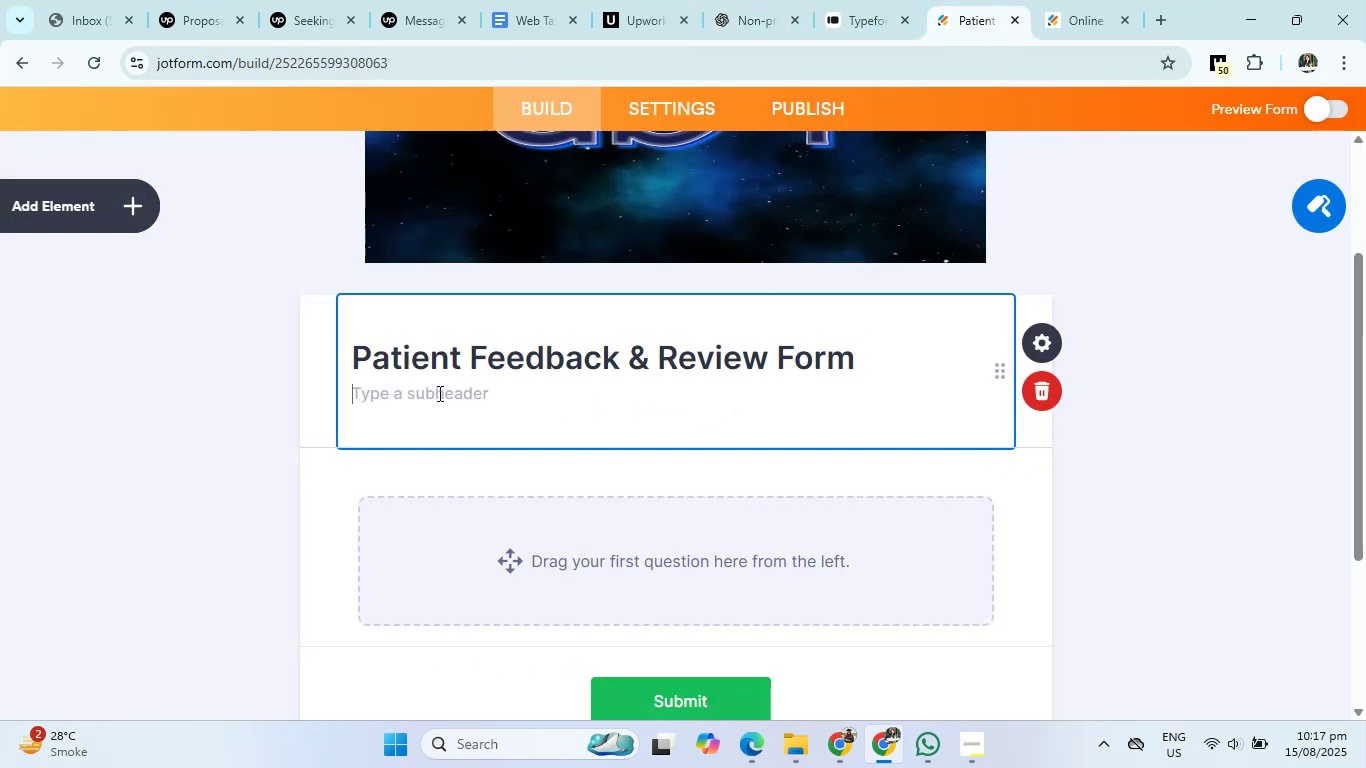 
key(Control+V)
 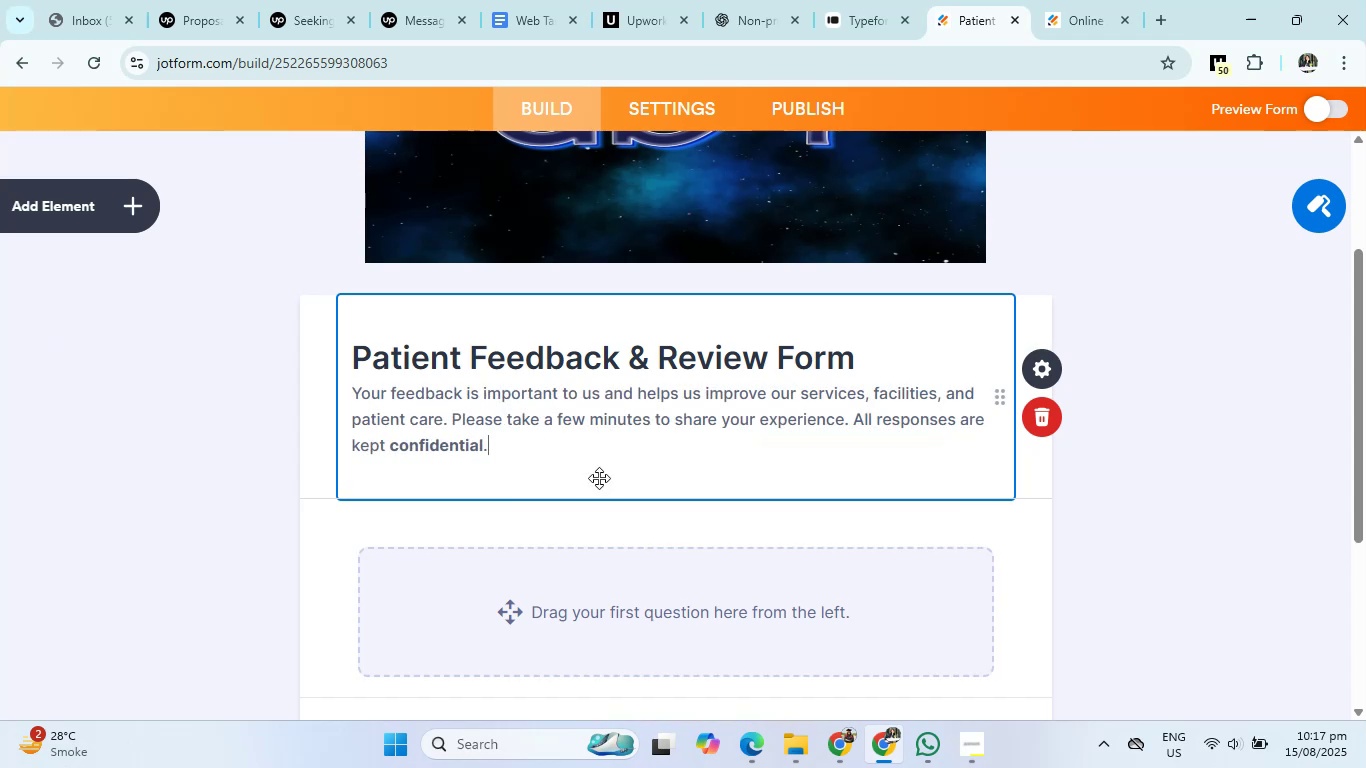 
scroll: coordinate [695, 496], scroll_direction: down, amount: 3.0
 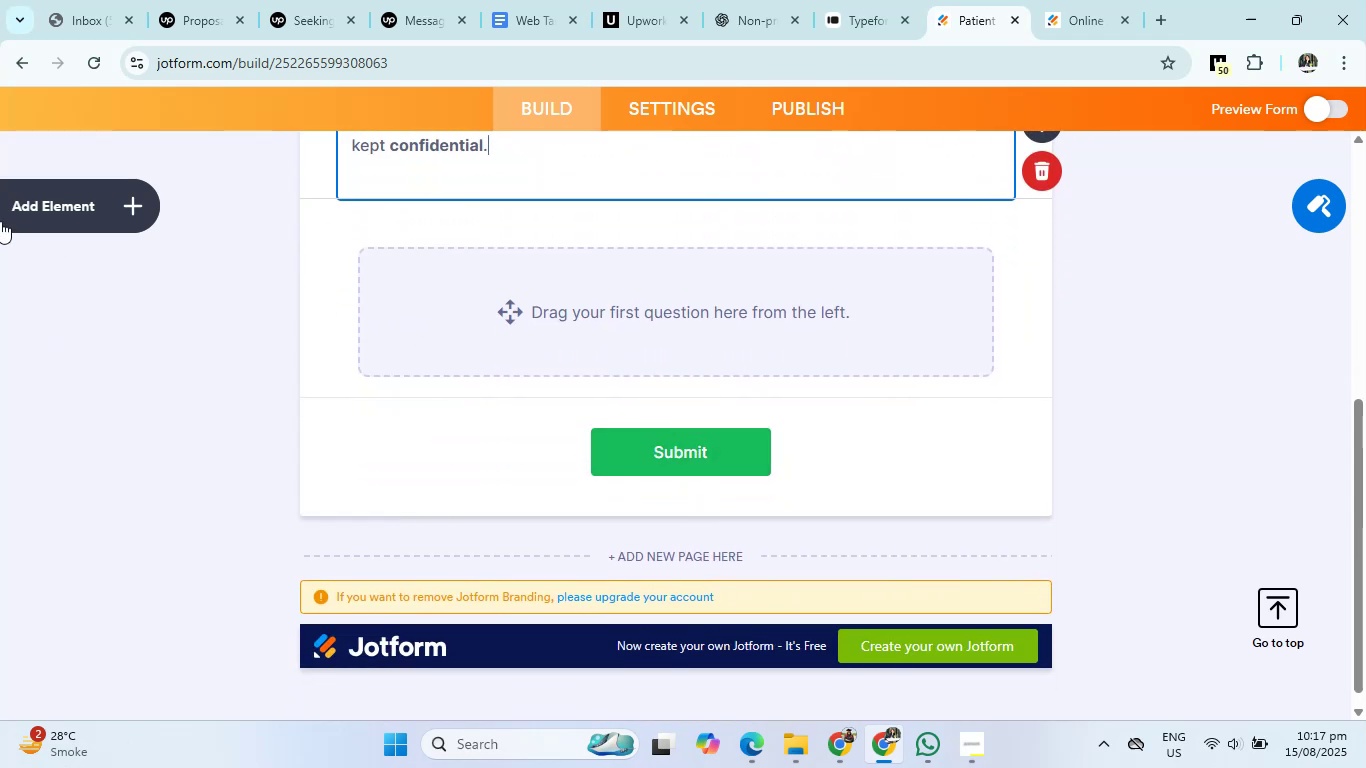 
left_click([40, 209])
 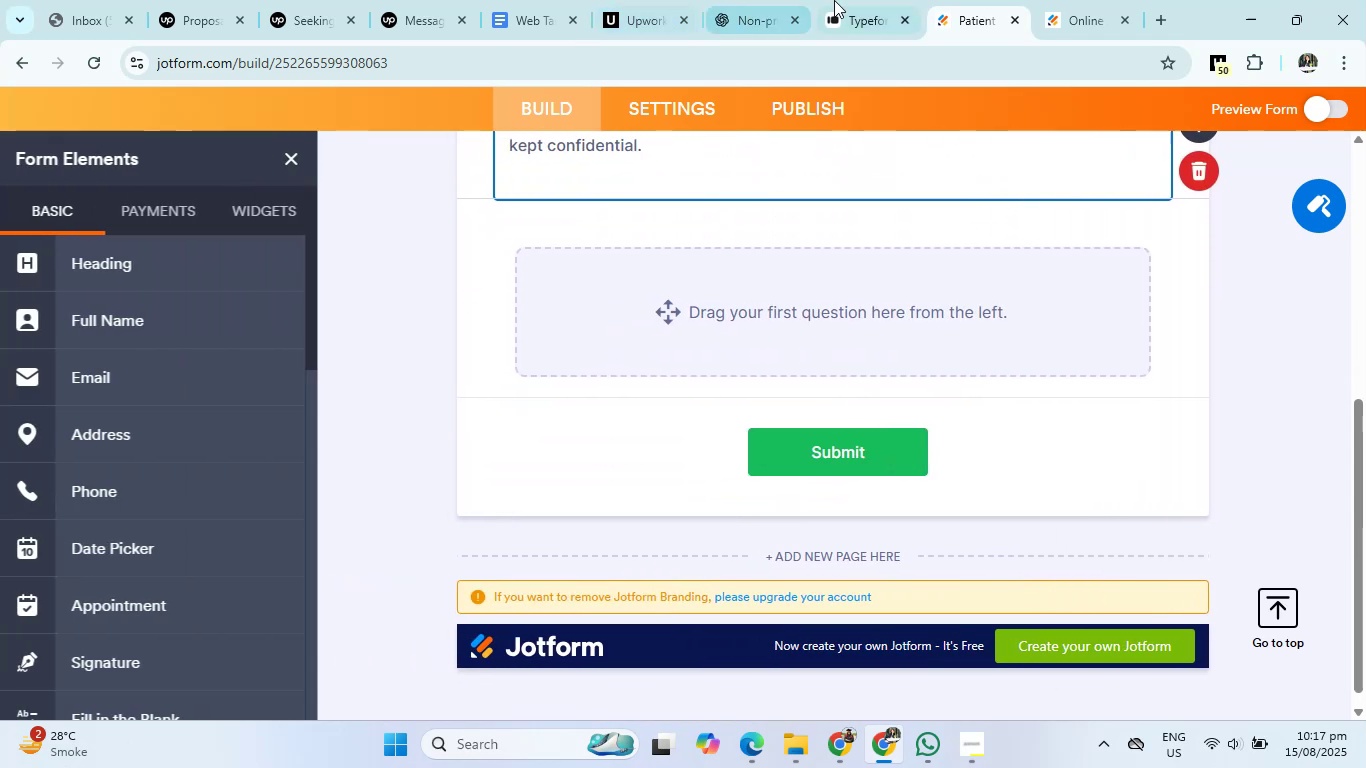 
left_click([838, 0])
 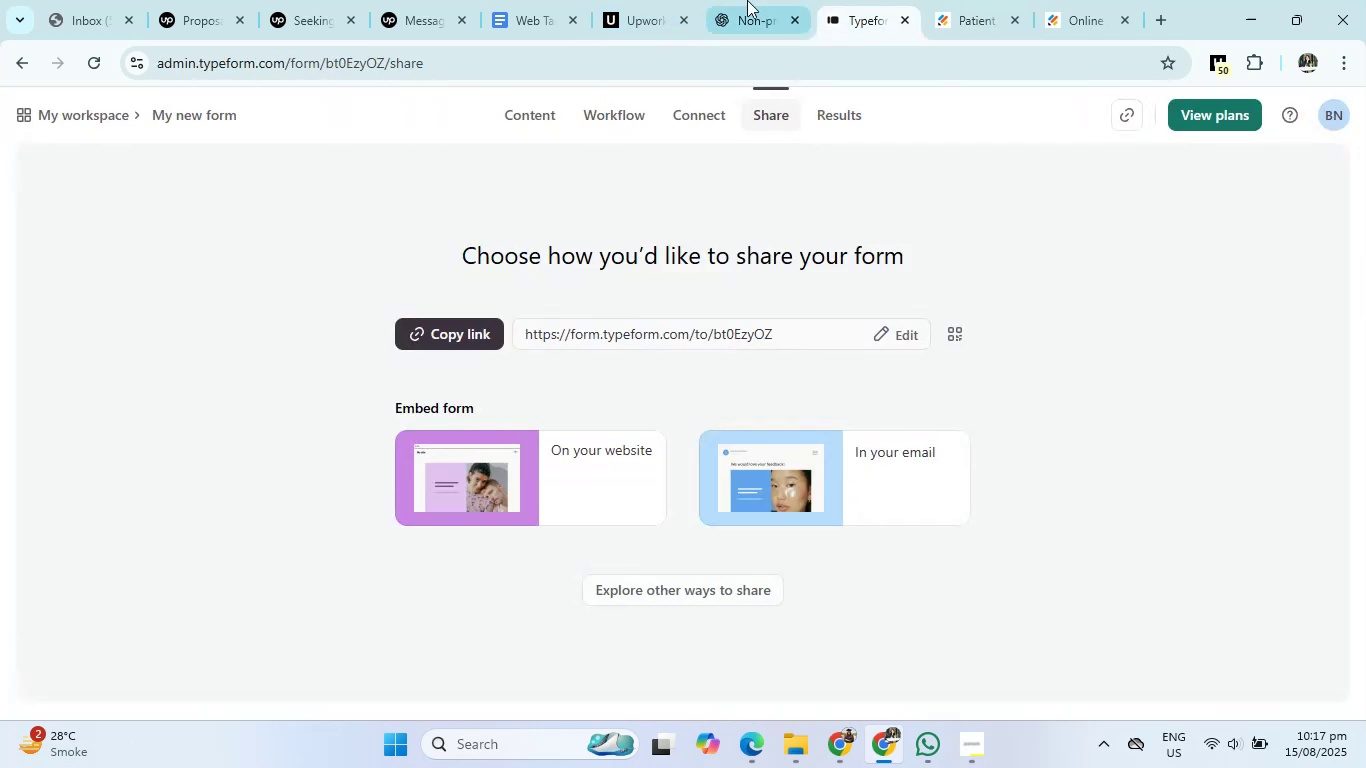 
left_click([747, 0])
 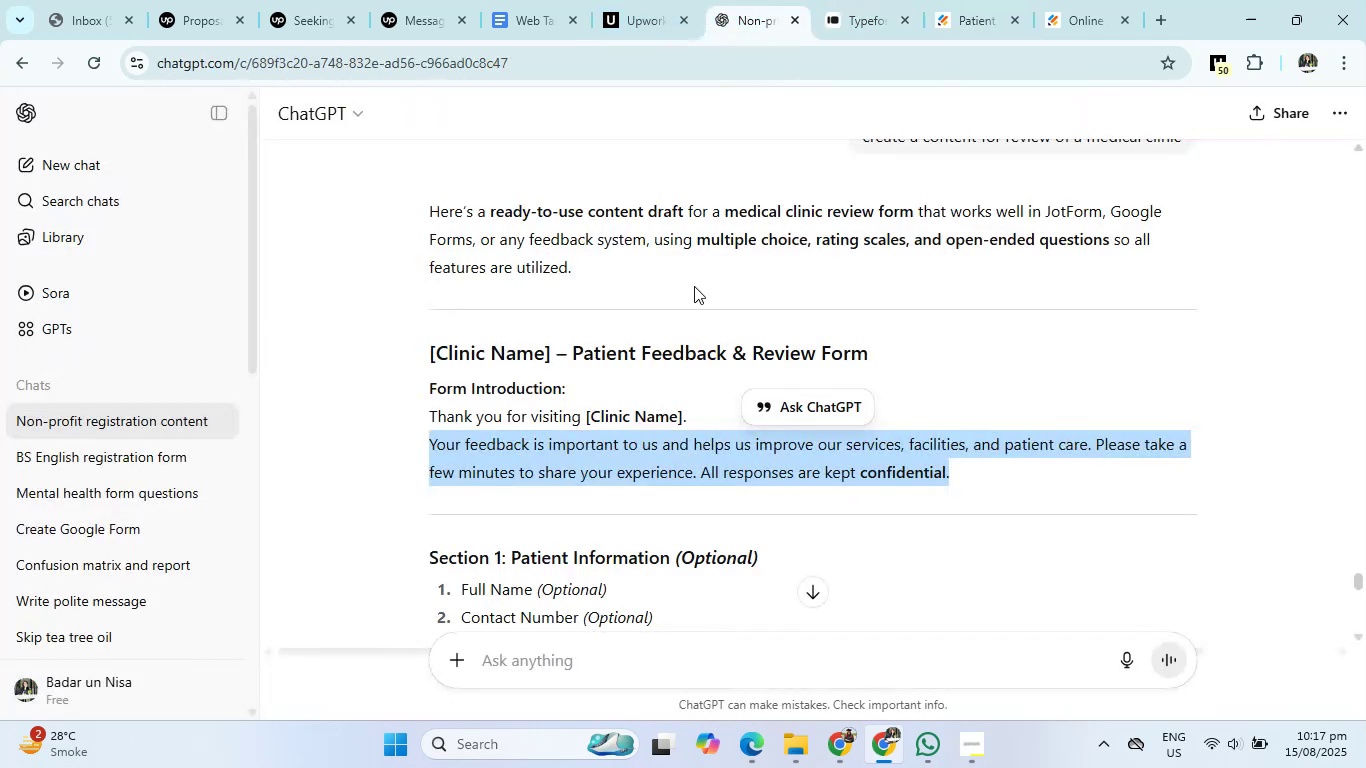 
scroll: coordinate [640, 423], scroll_direction: down, amount: 3.0
 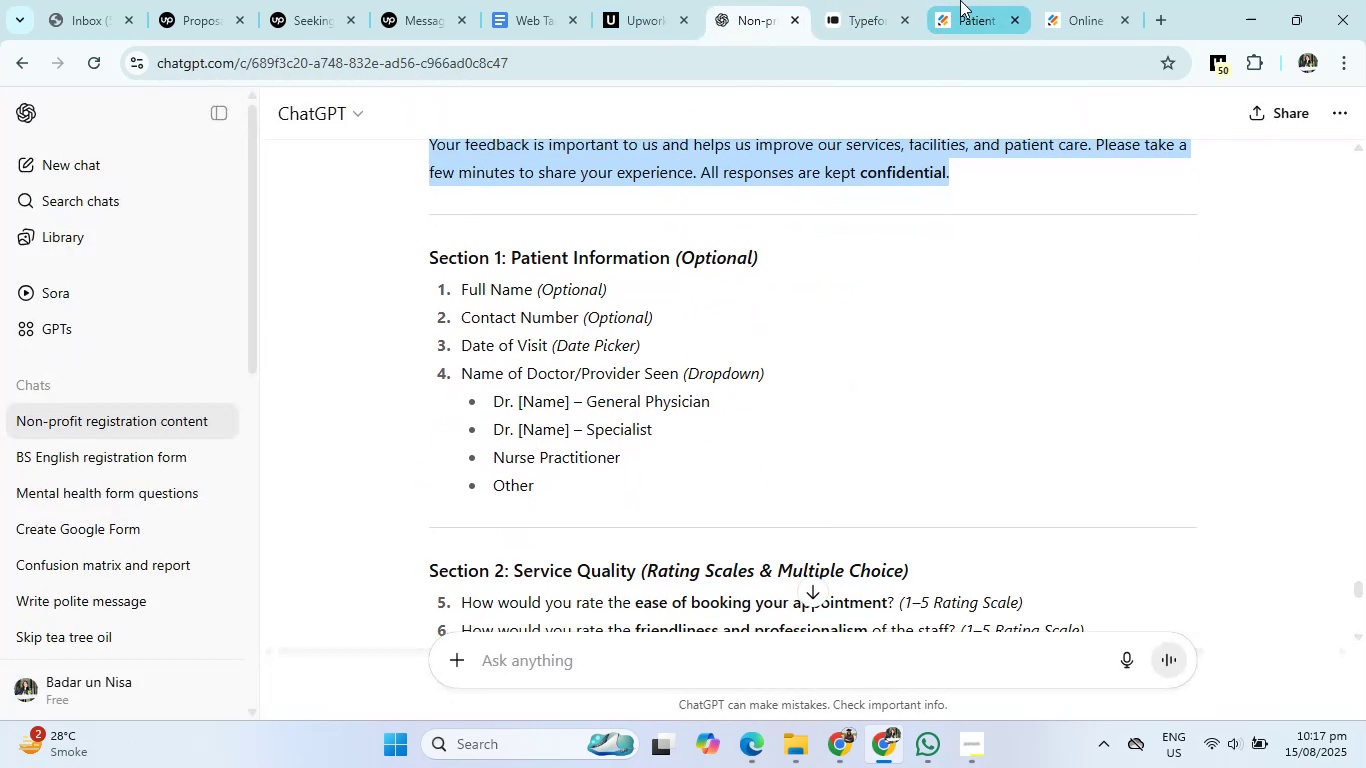 
left_click([960, 0])
 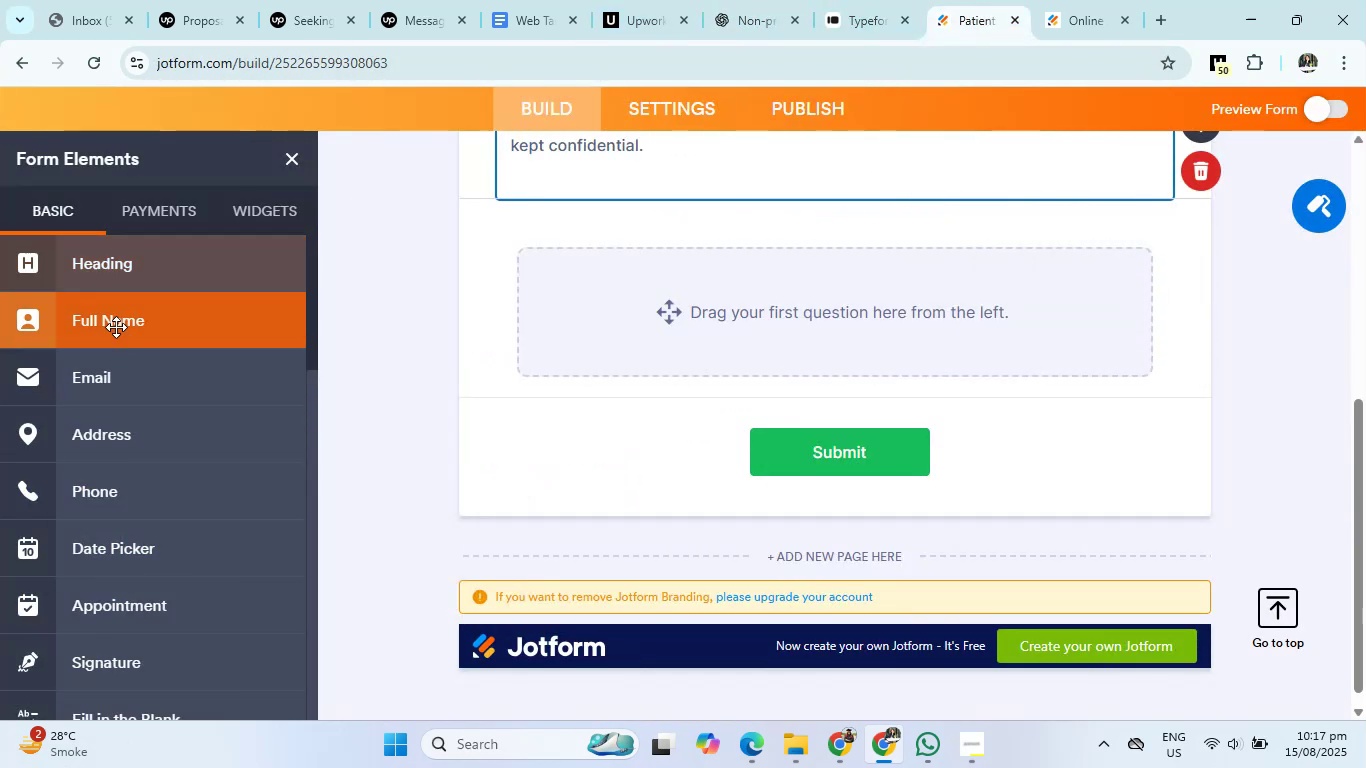 
left_click([116, 327])
 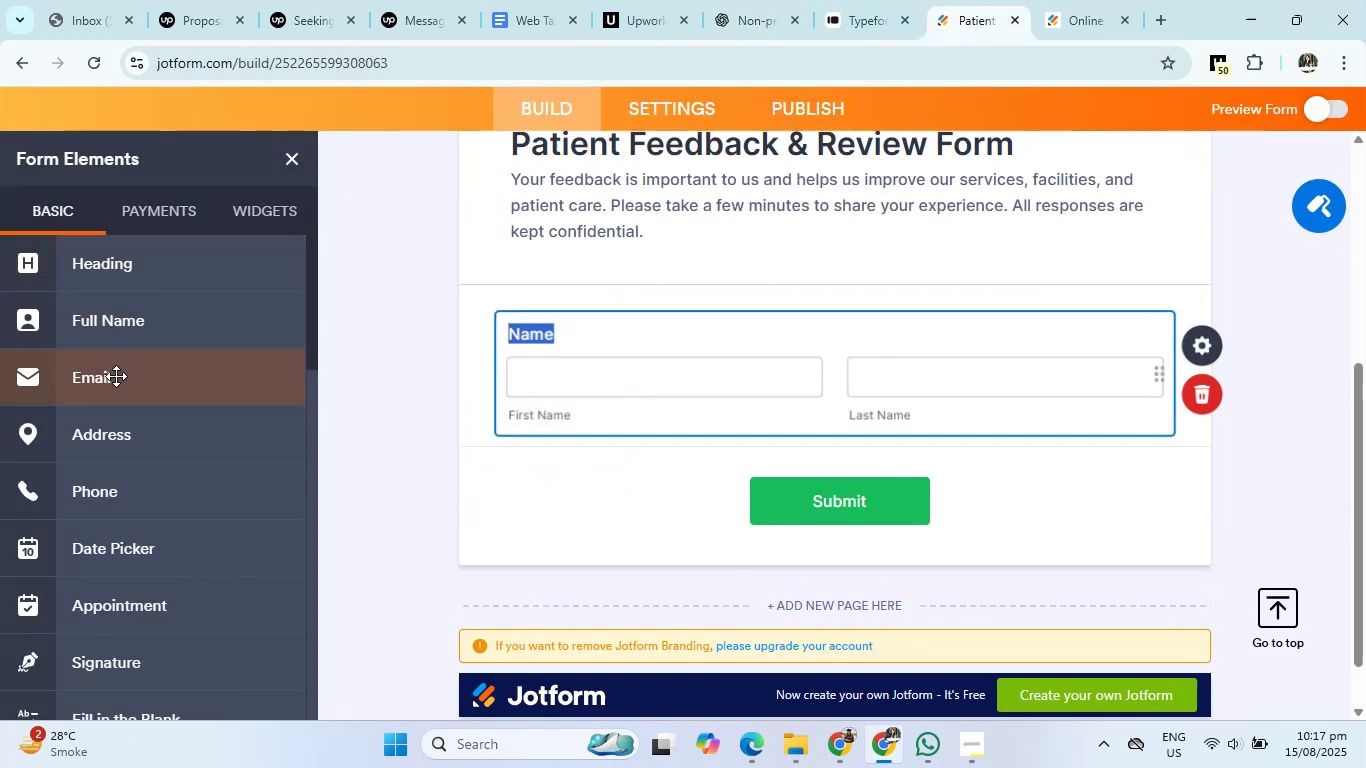 
left_click([116, 376])
 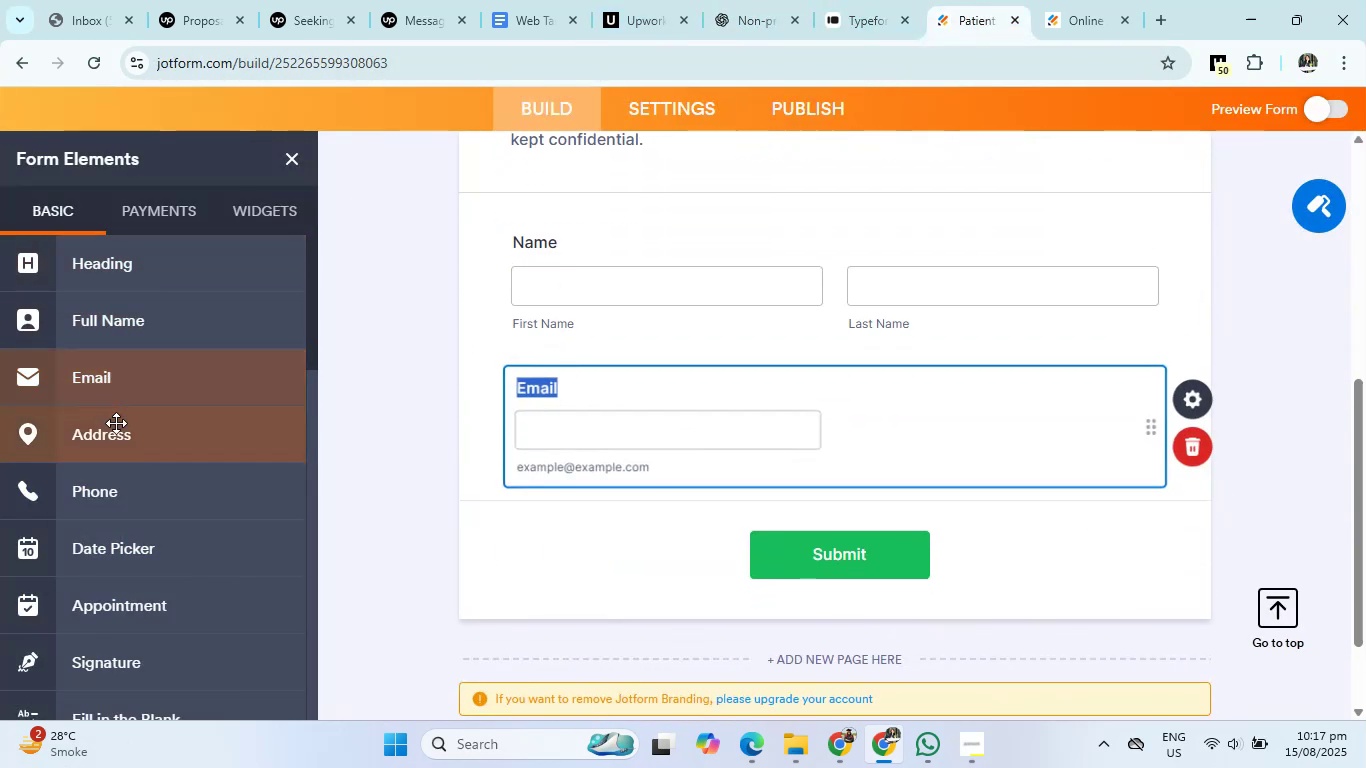 
left_click([115, 434])
 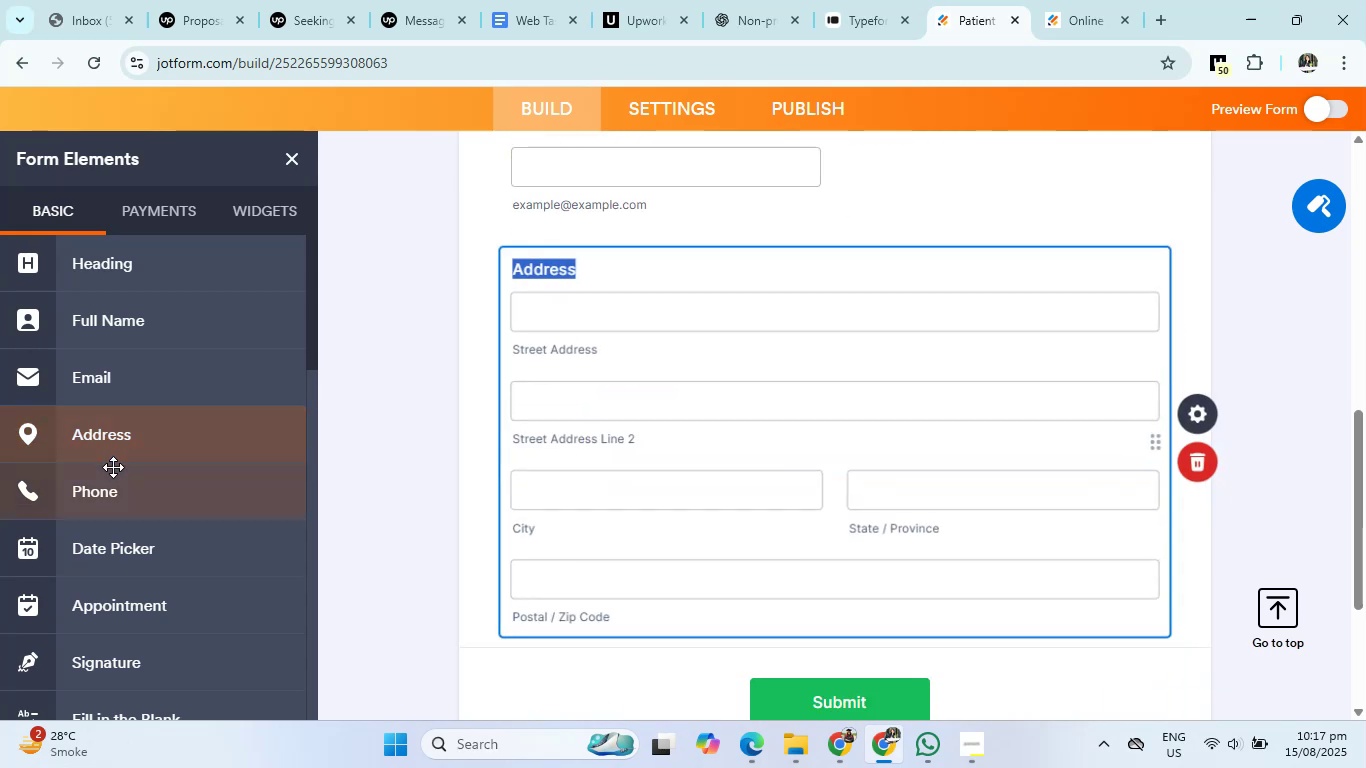 
left_click([113, 473])
 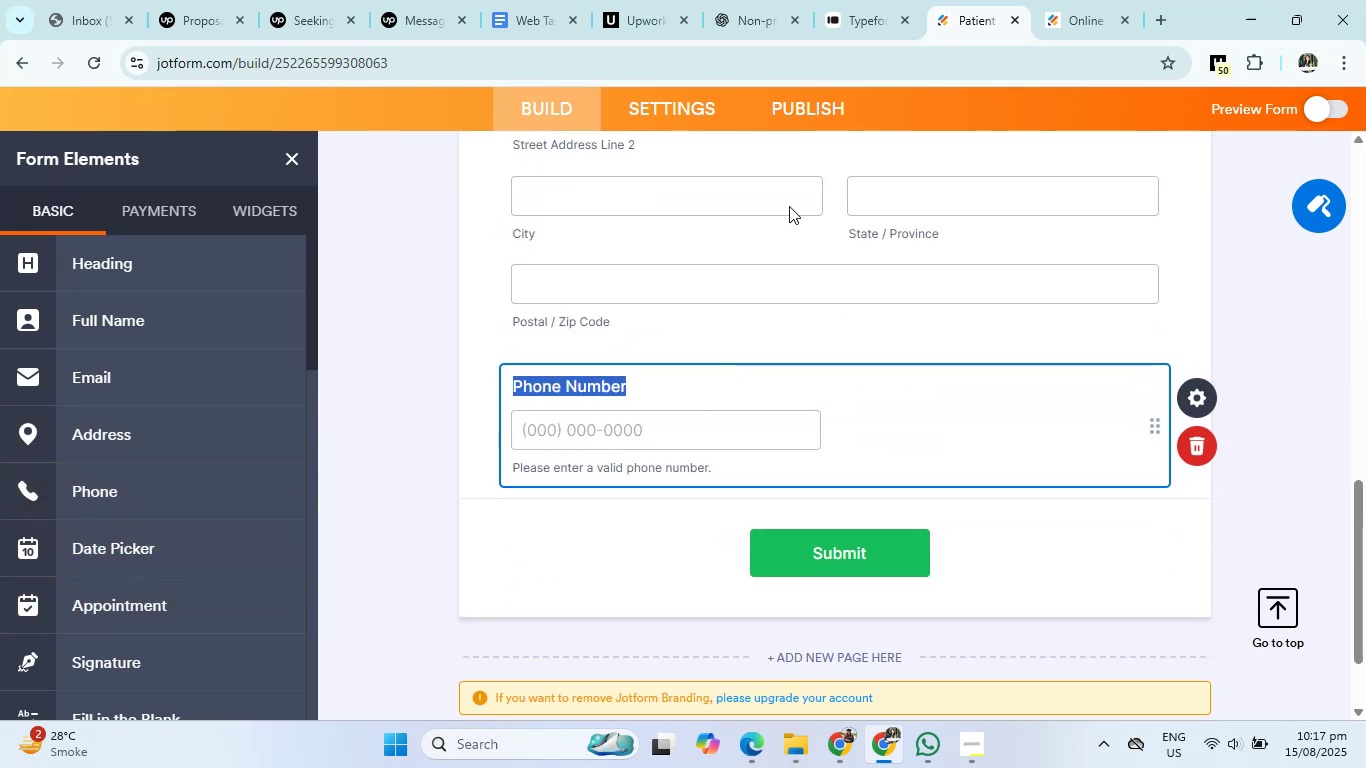 
left_click([736, 0])
 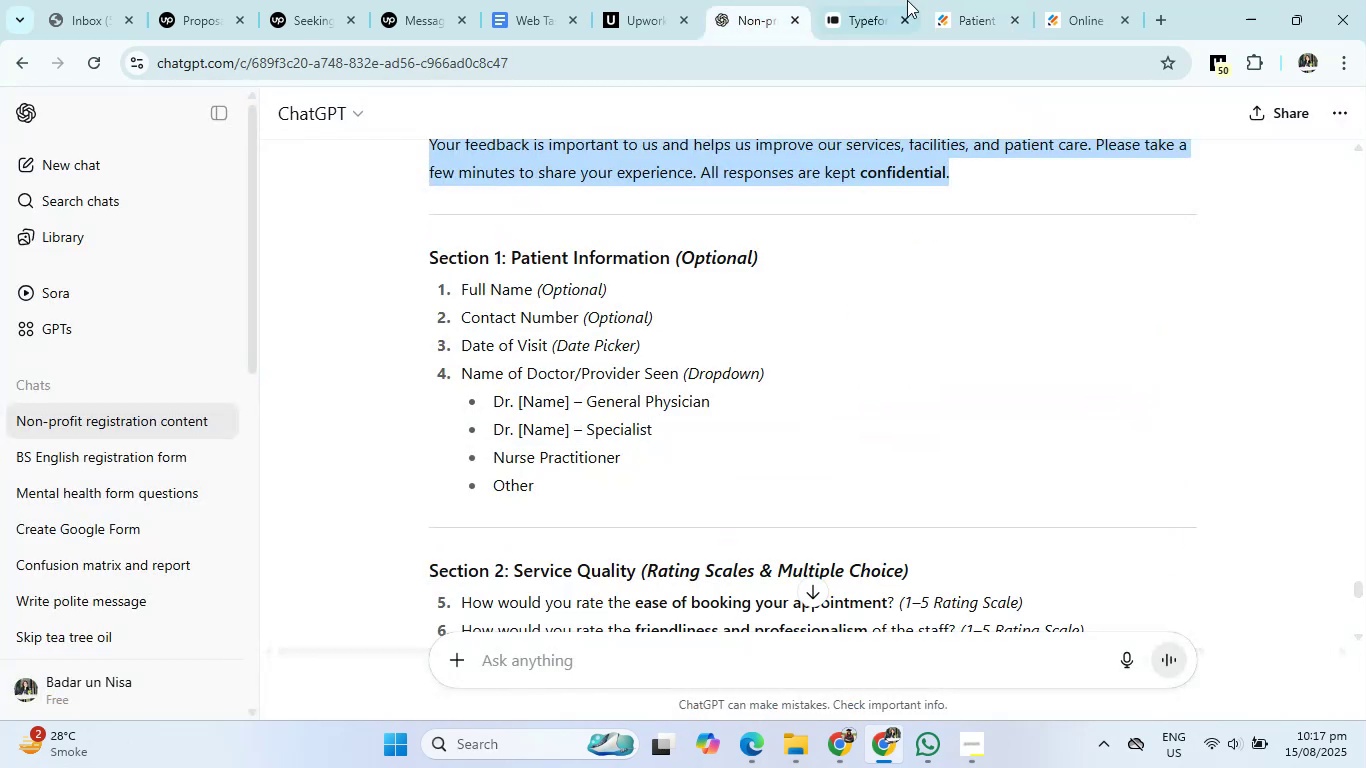 
left_click([954, 0])
 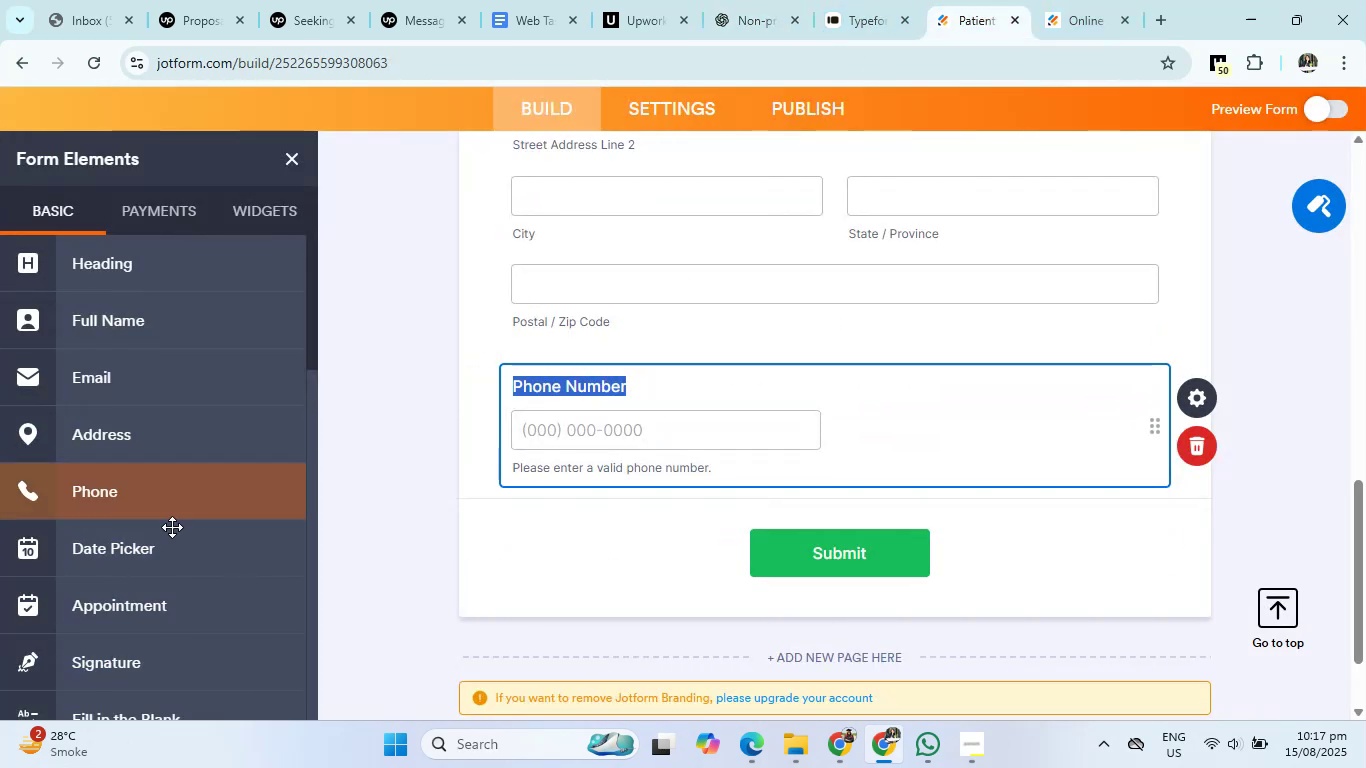 
scroll: coordinate [119, 545], scroll_direction: down, amount: 1.0
 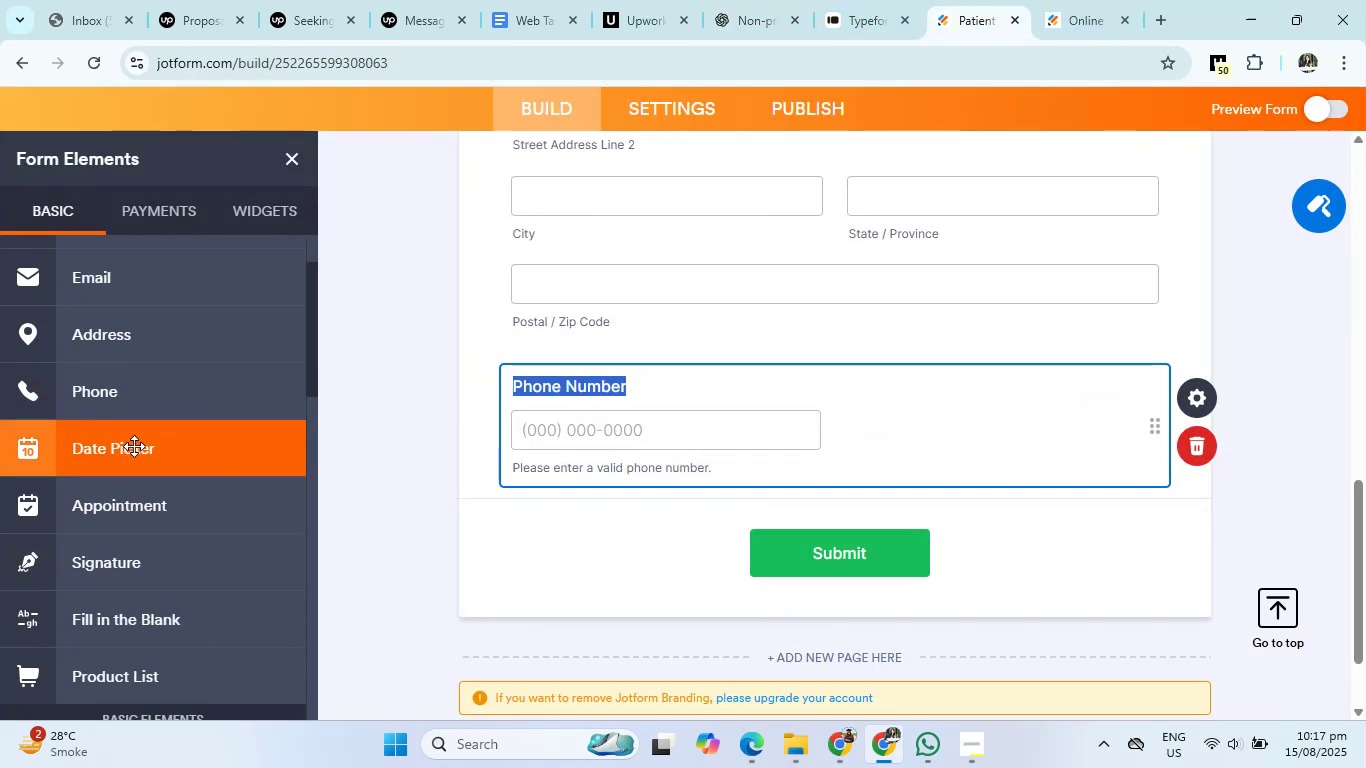 
left_click([133, 449])
 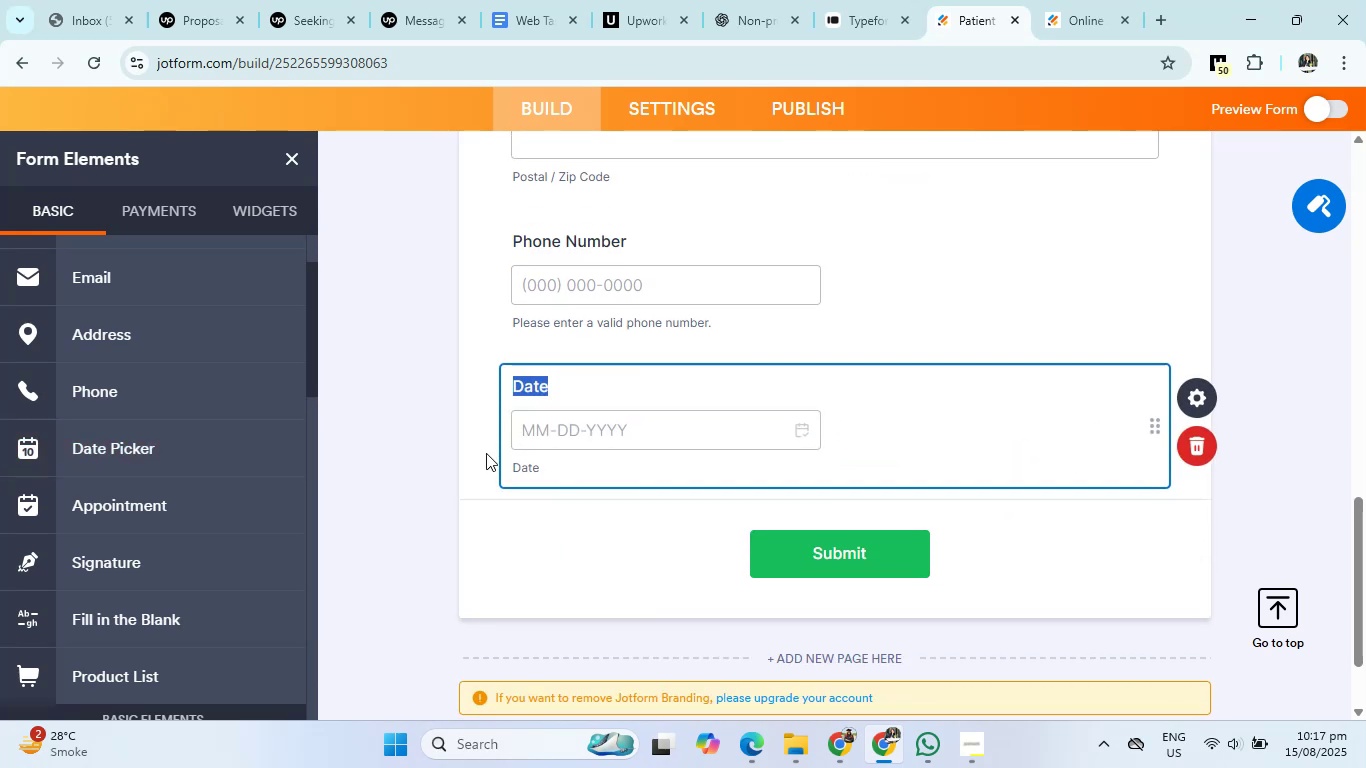 
key(Backspace)
type(DAte)
key(Backspace)
key(Backspace)
key(Backspace)
type(ate of vii)
key(Backspace)
type(sit)
 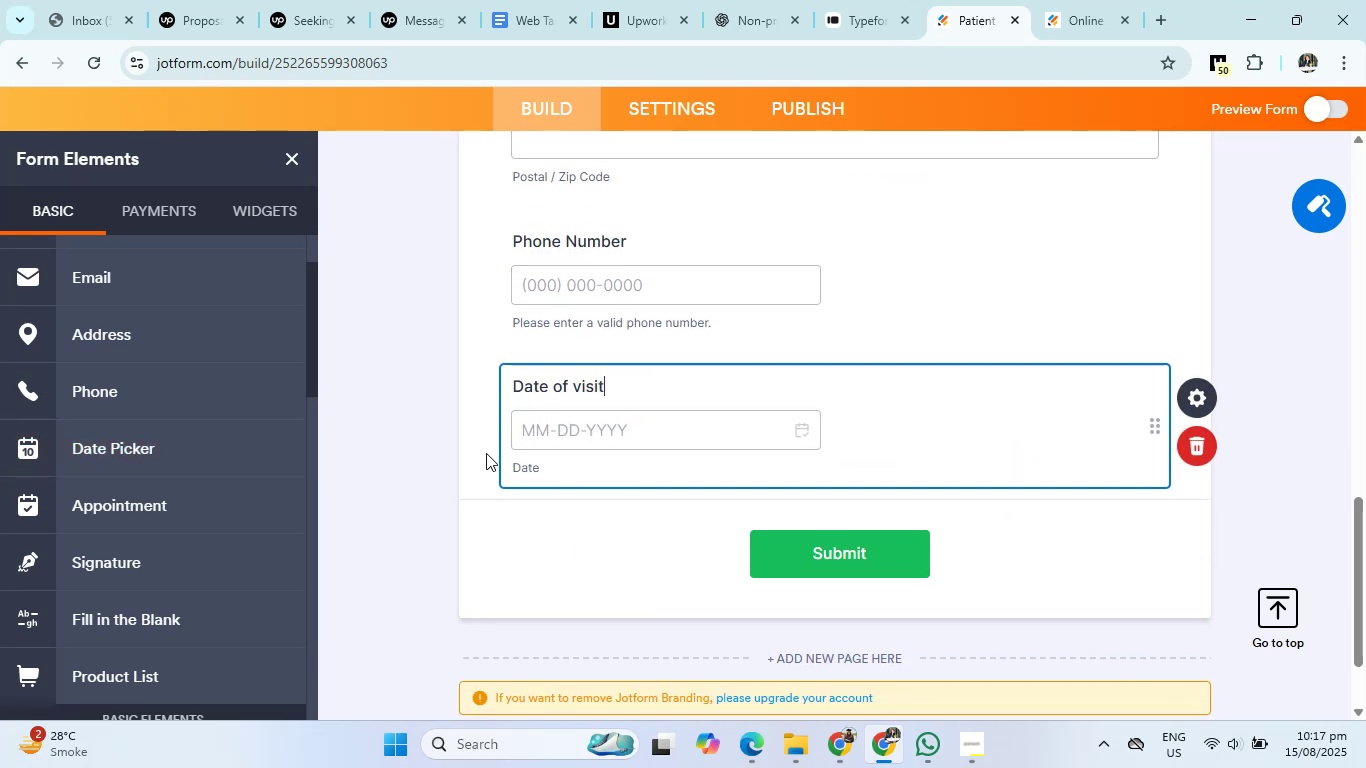 
left_click([733, 0])
 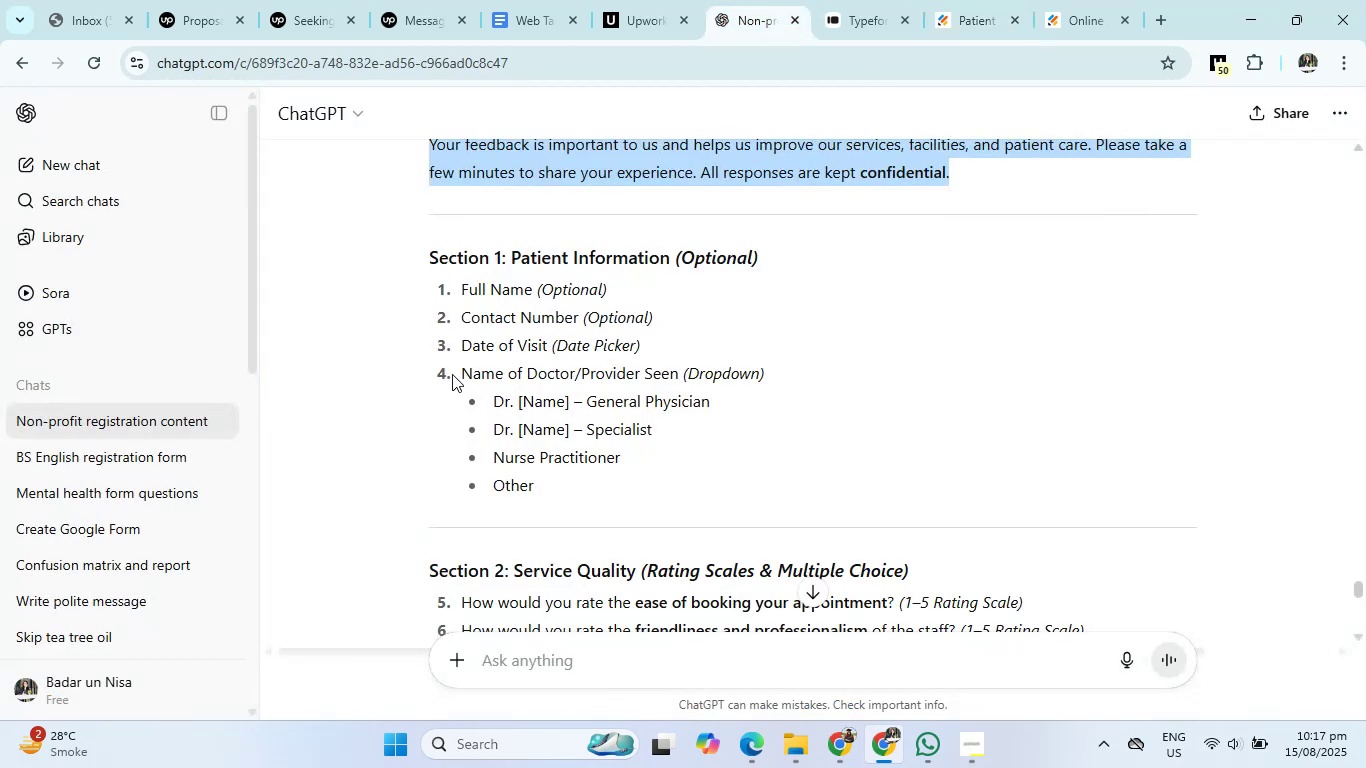 
left_click_drag(start_coordinate=[458, 369], to_coordinate=[680, 373])
 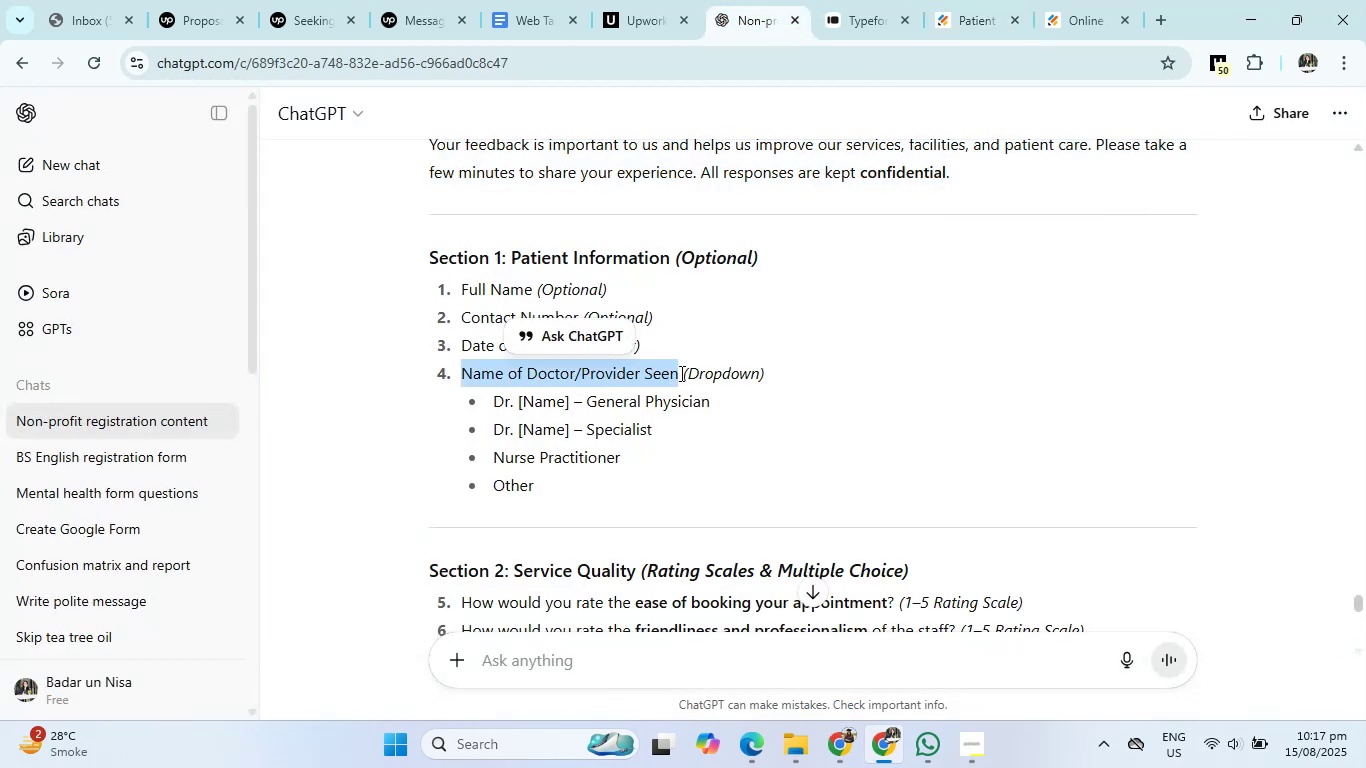 
key(Control+C)
 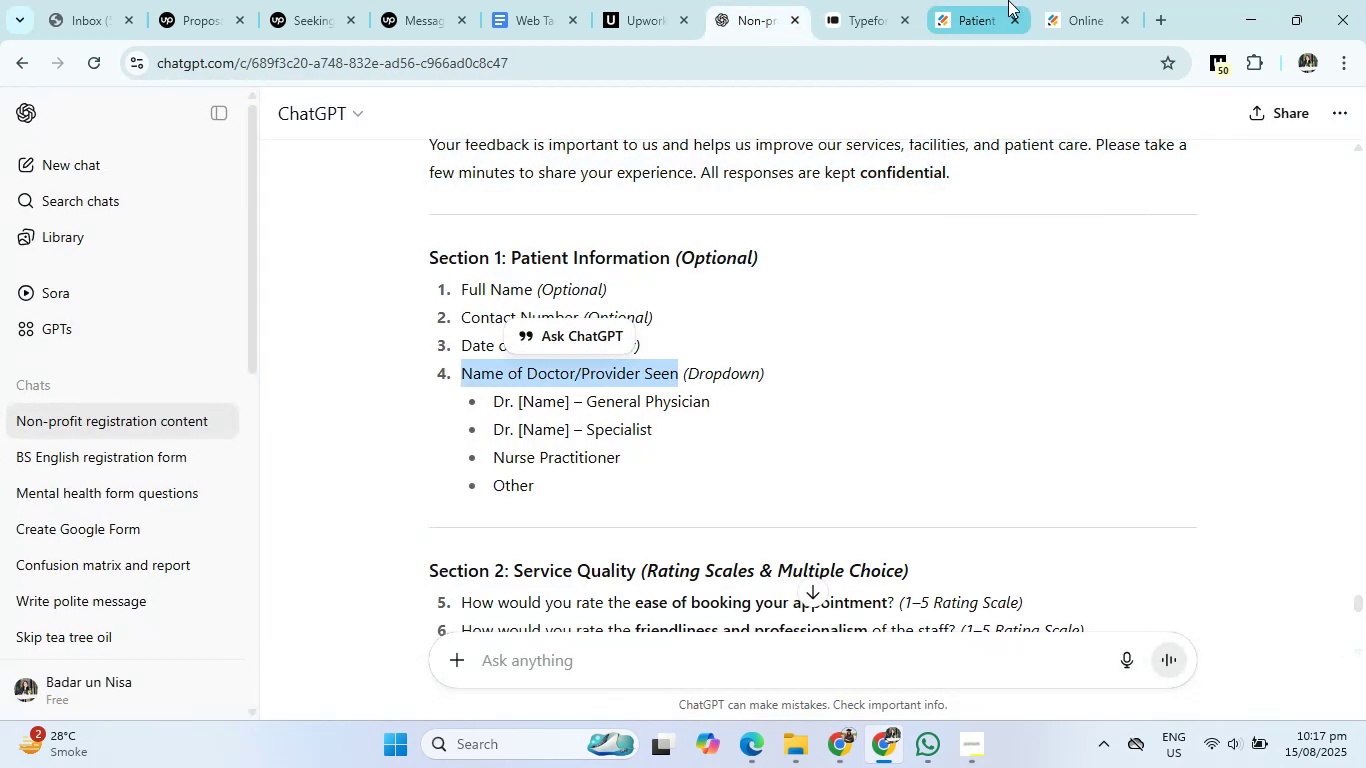 
left_click([967, 0])
 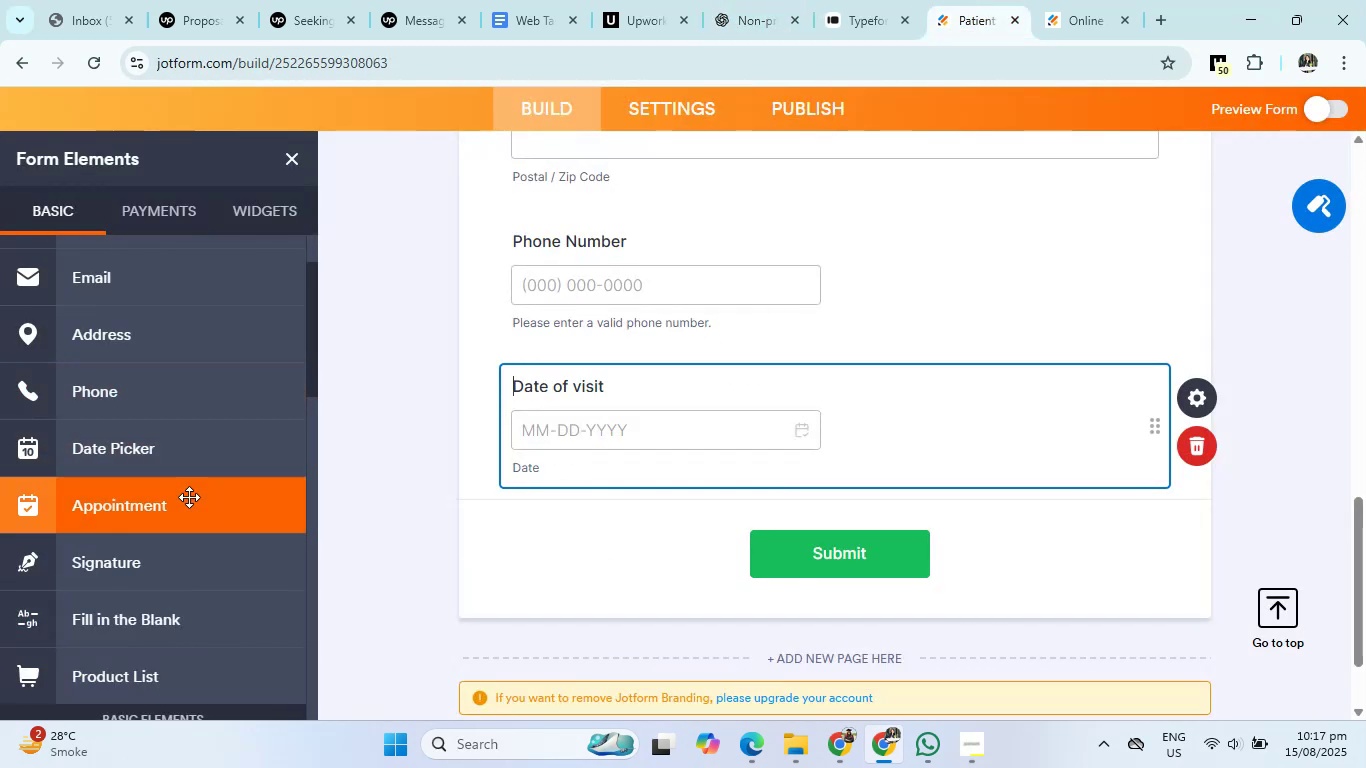 
scroll: coordinate [189, 497], scroll_direction: down, amount: 5.0
 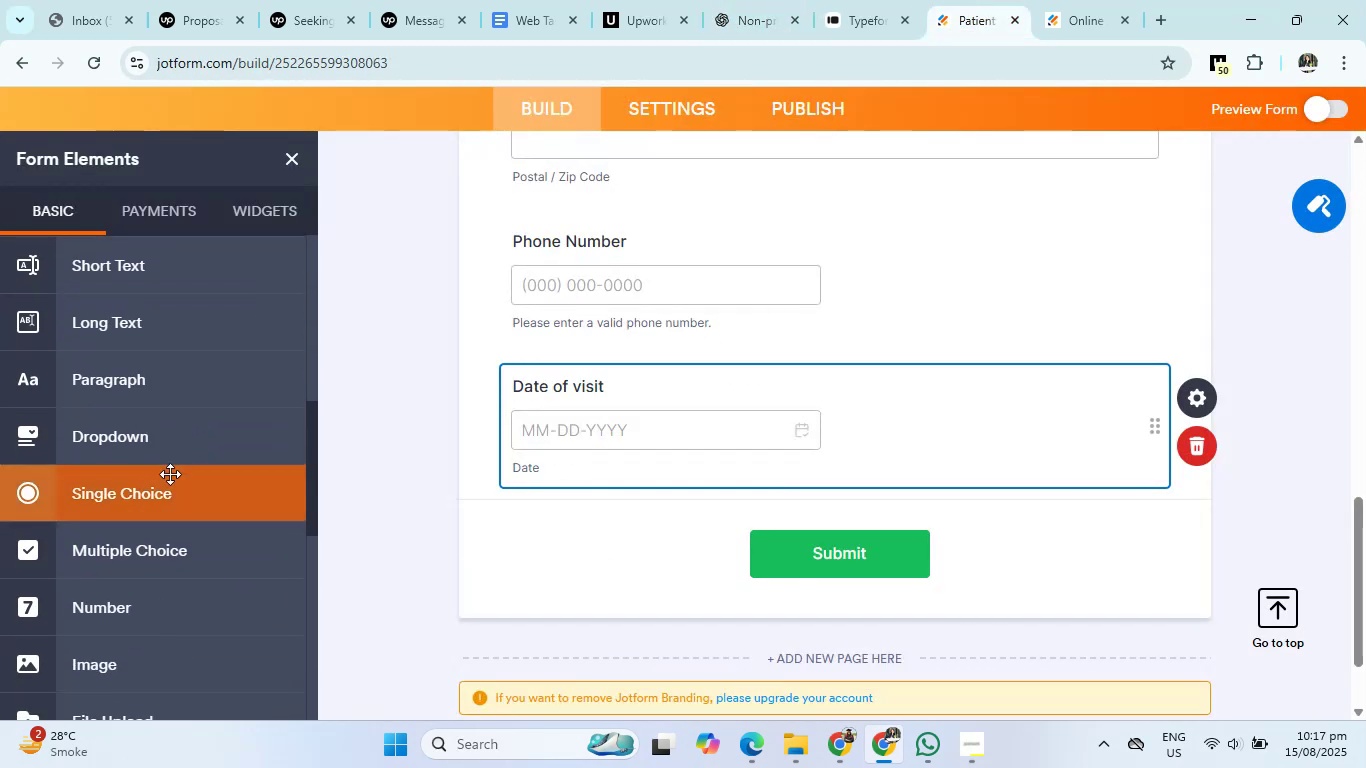 
left_click([132, 441])
 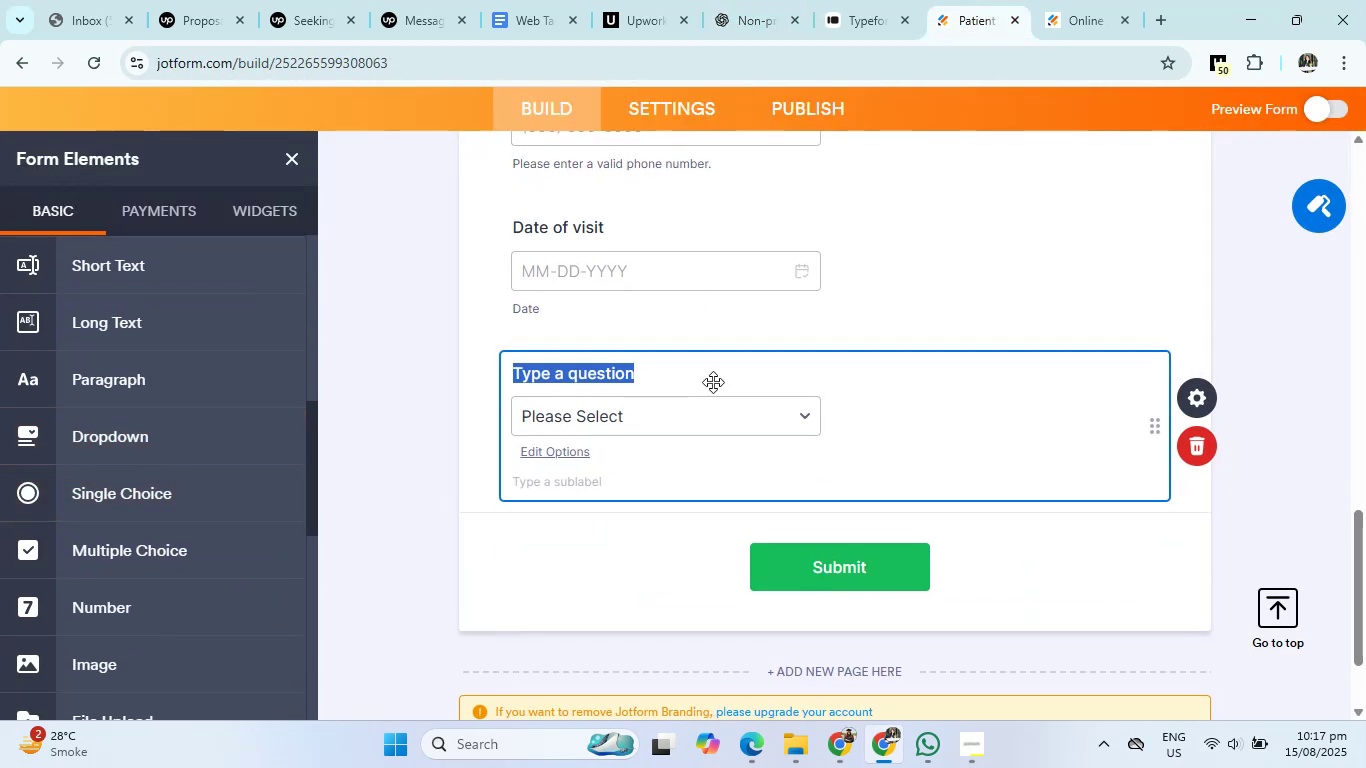 
key(Backspace)
 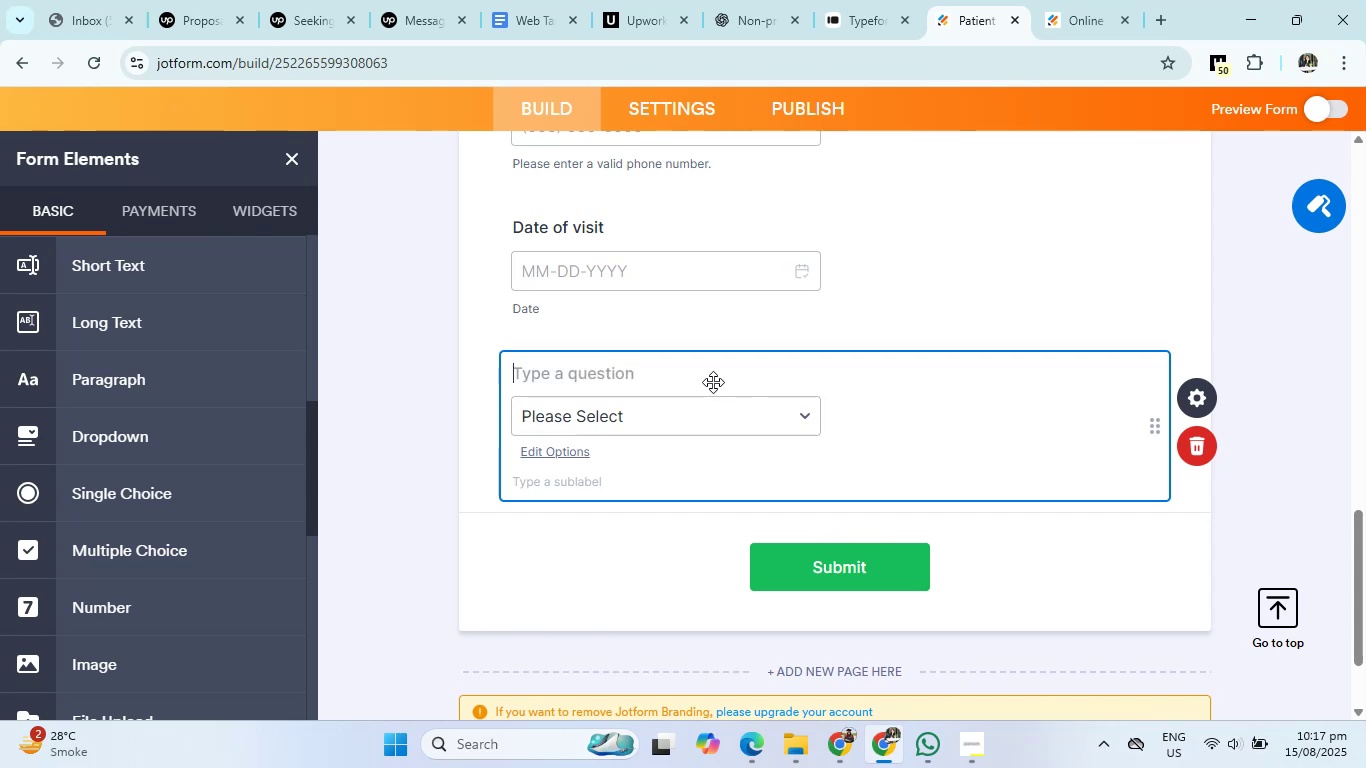 
key(Control+V)
 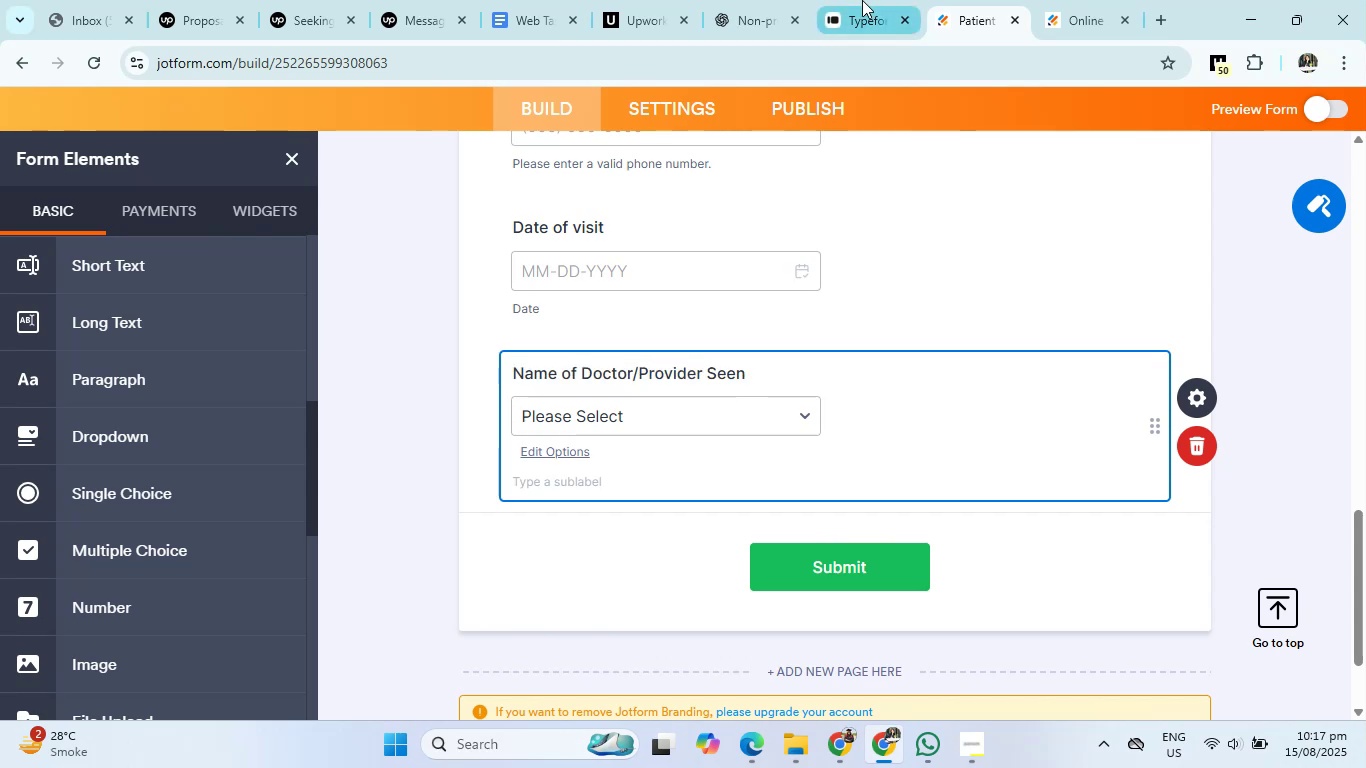 
left_click([752, 0])
 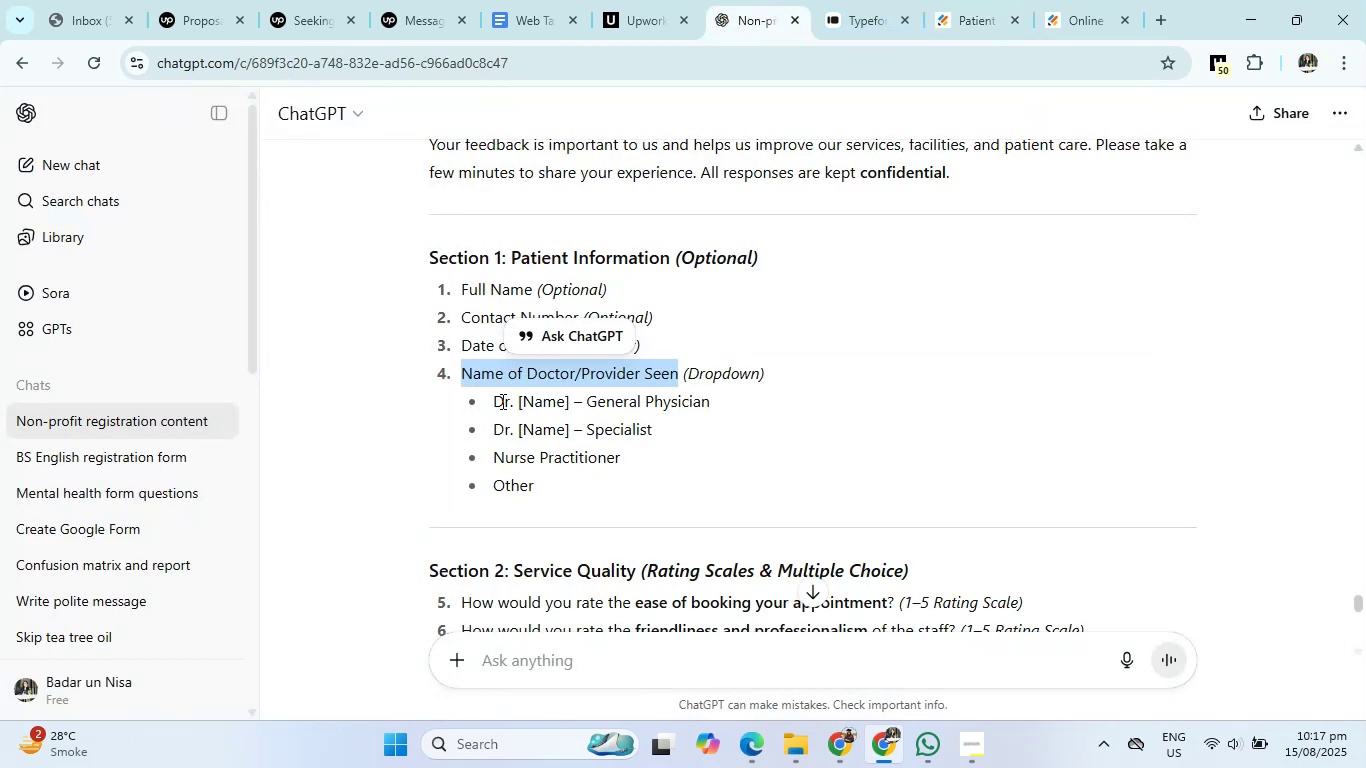 
left_click_drag(start_coordinate=[493, 398], to_coordinate=[543, 477])
 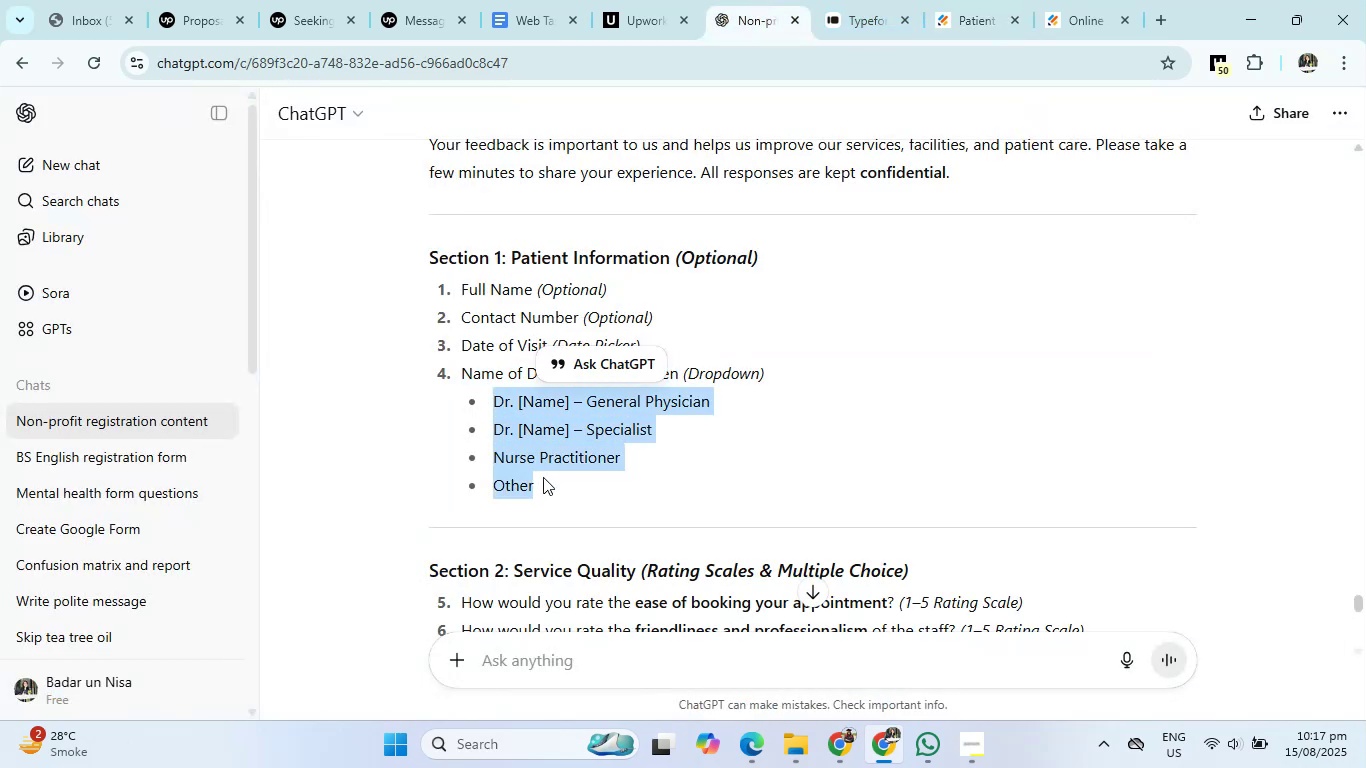 
key(Control+C)
 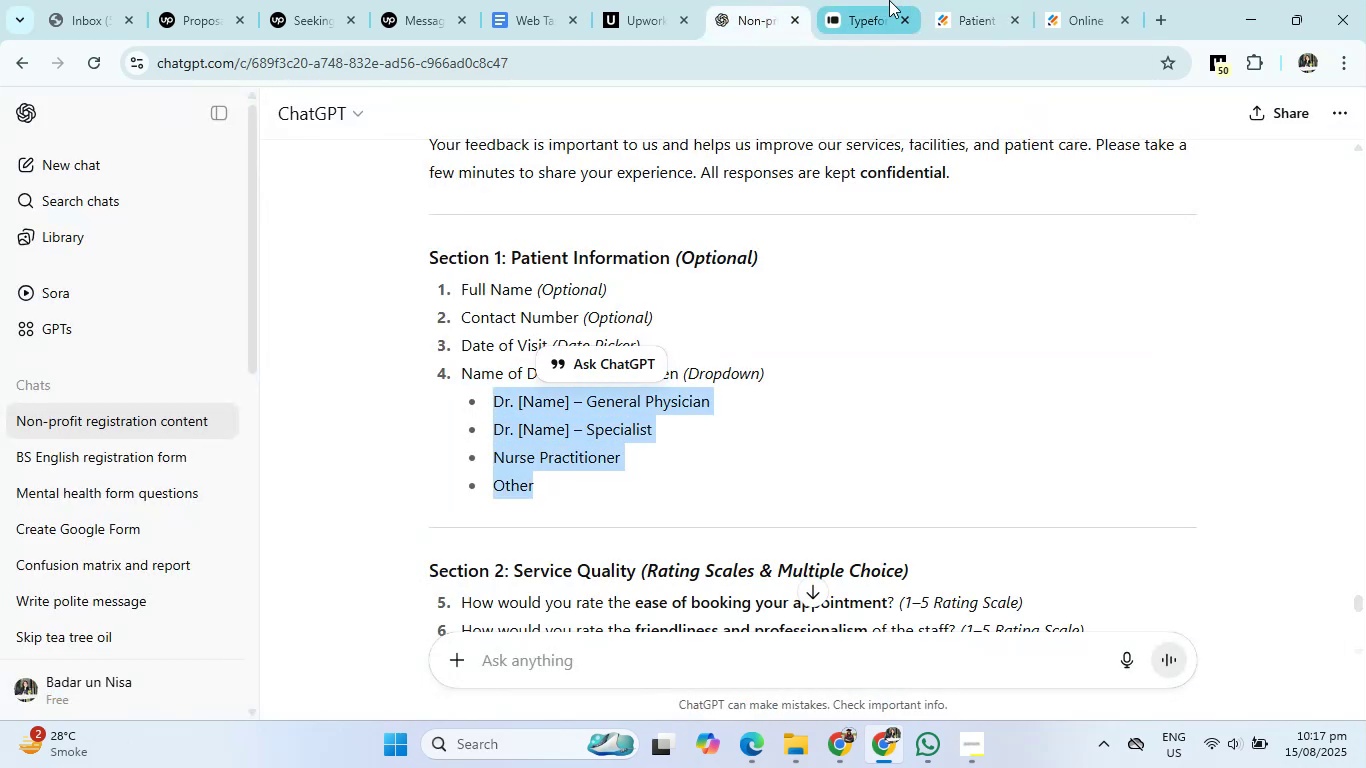 
left_click([871, 0])
 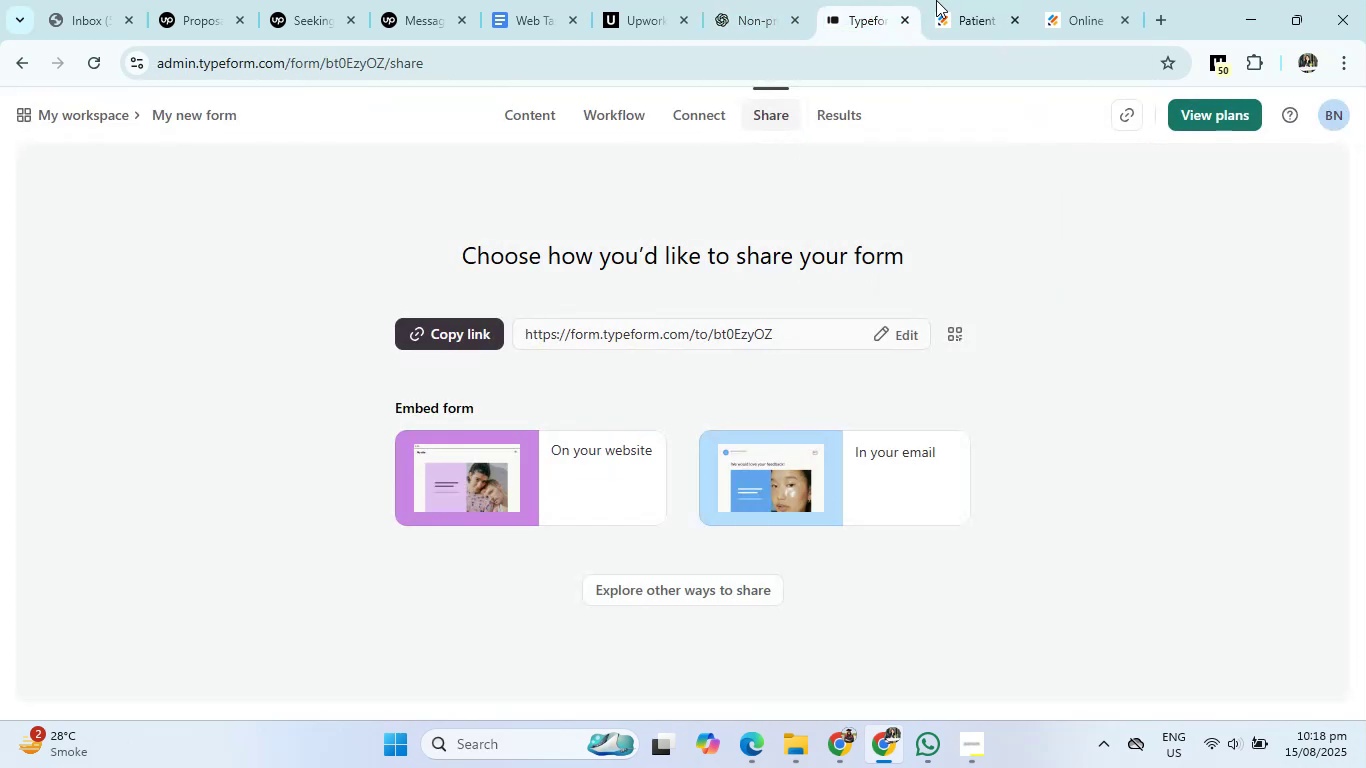 
left_click([947, 0])
 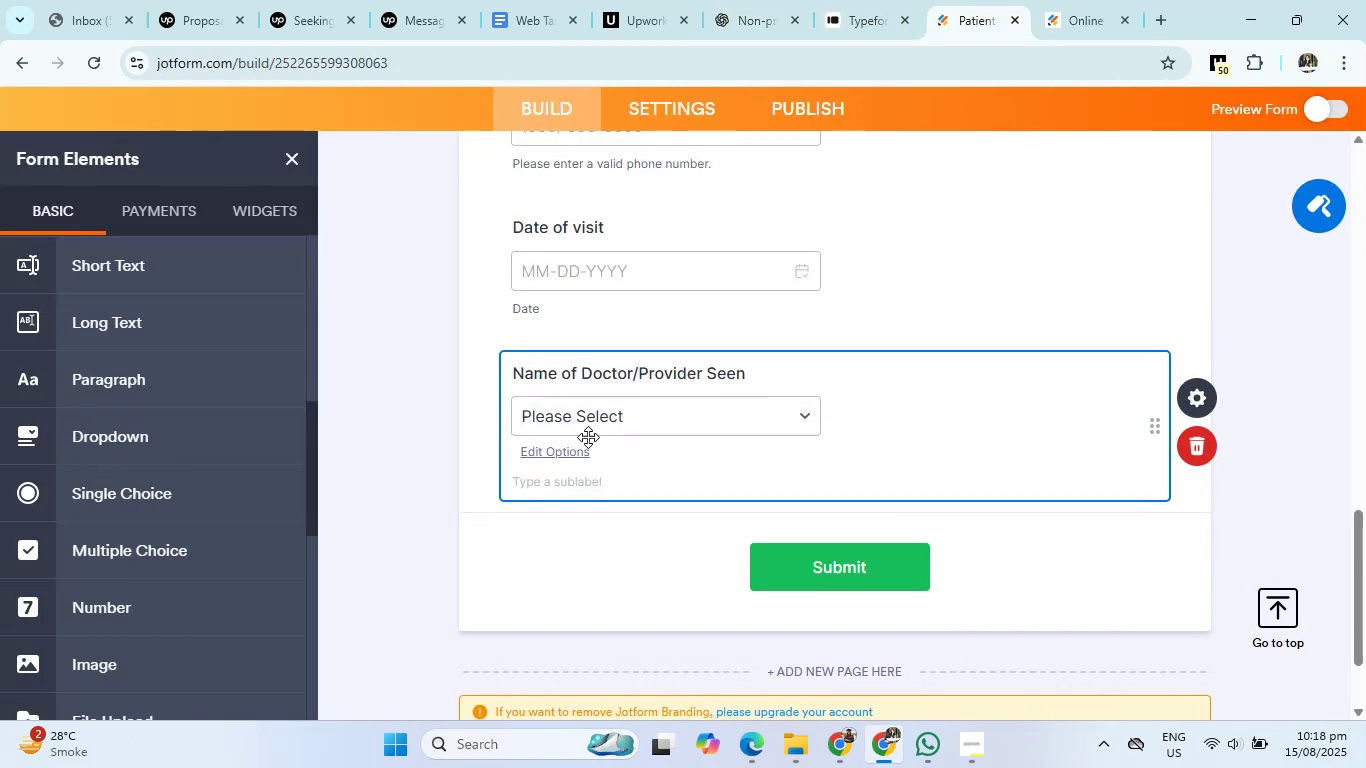 
left_click([593, 419])
 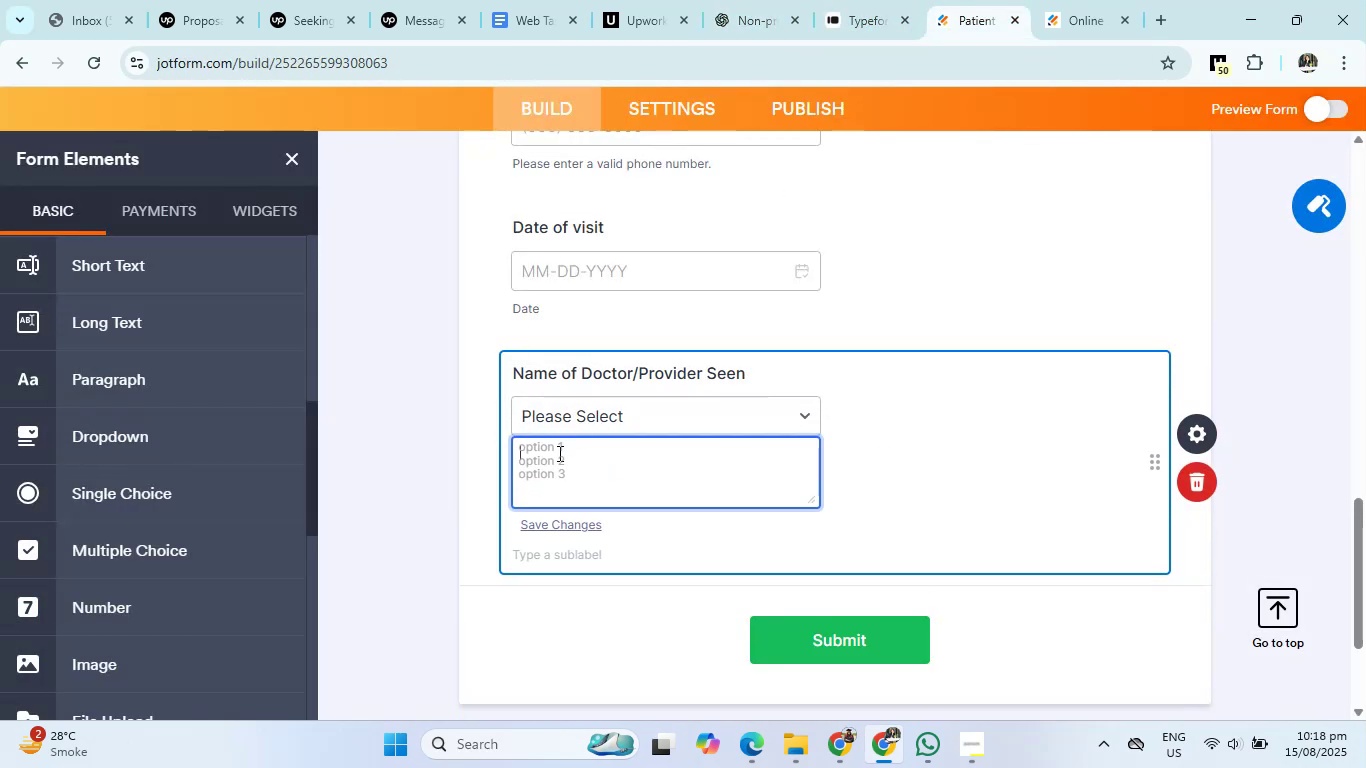 
left_click([558, 453])
 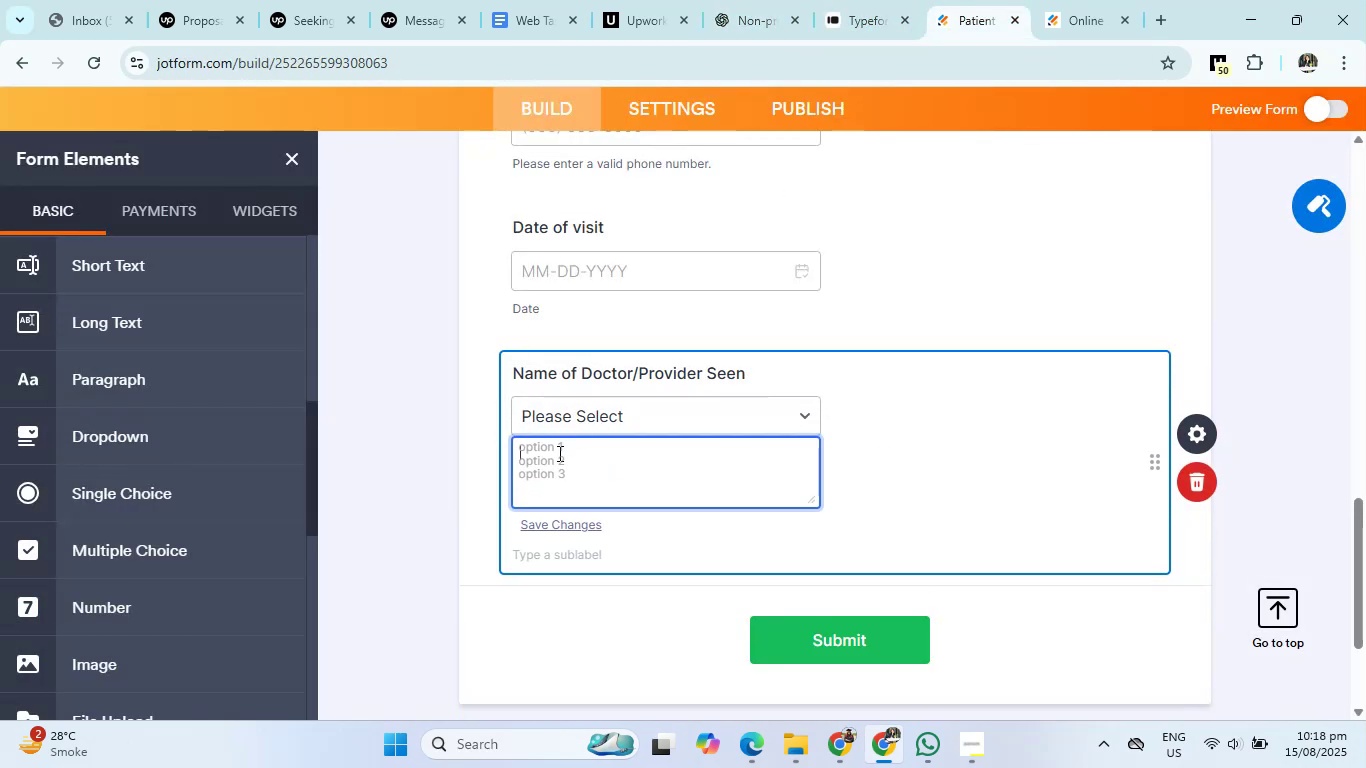 
key(Control+V)
 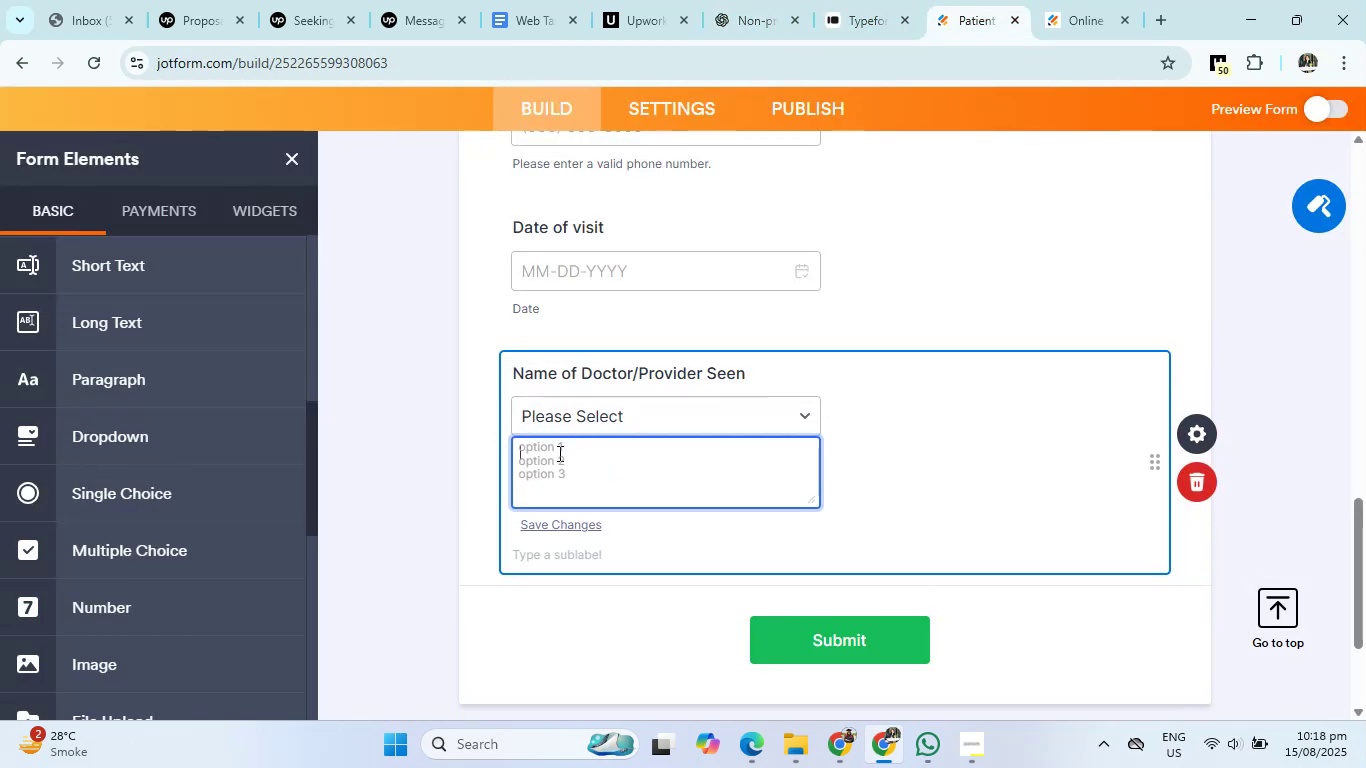 
double_click([558, 453])
 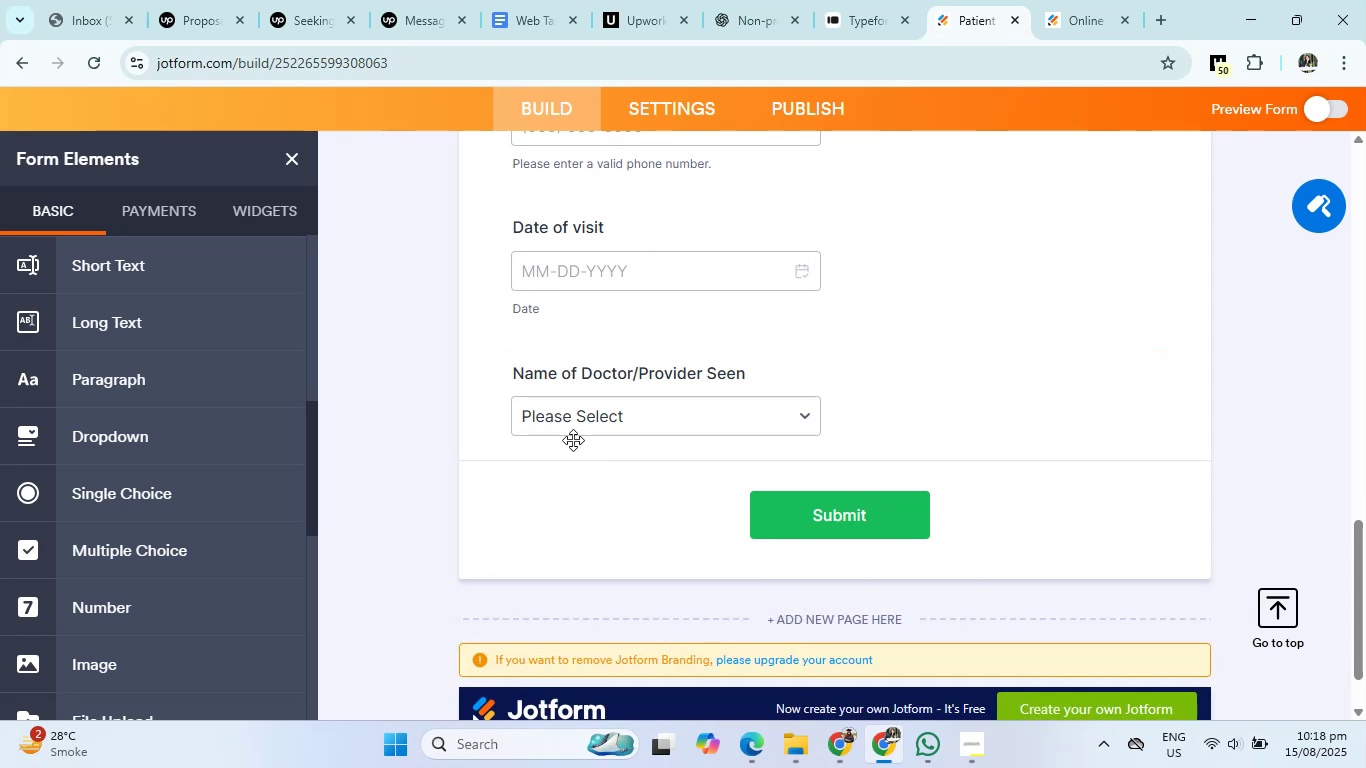 
left_click([585, 421])
 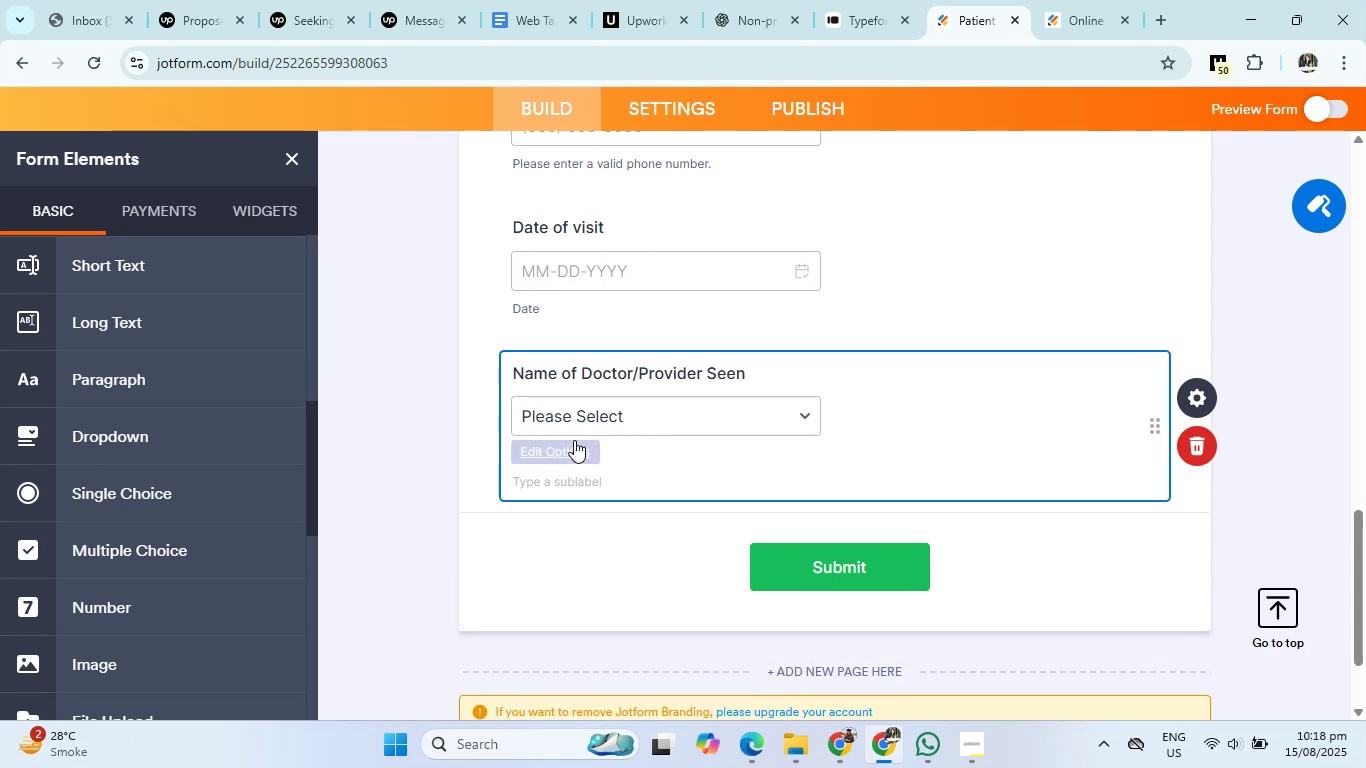 
left_click([594, 414])
 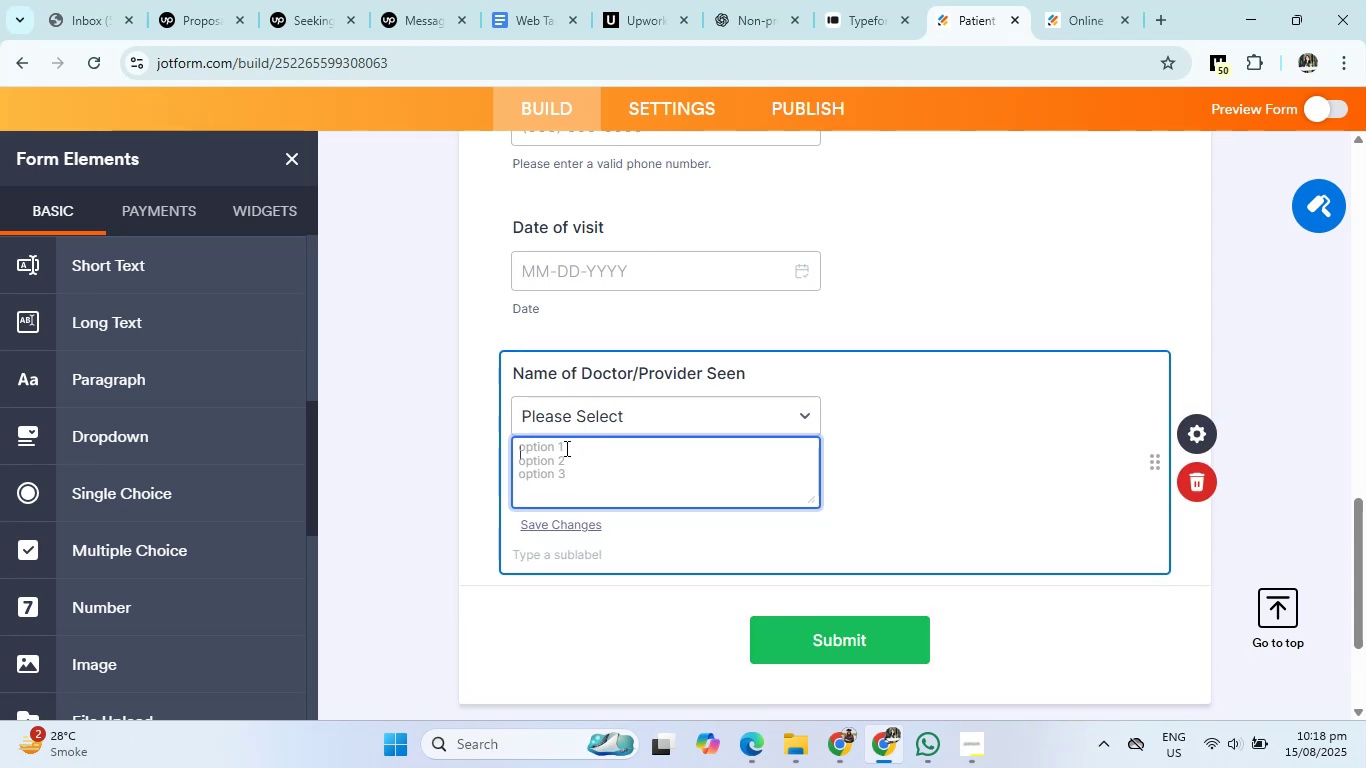 
left_click([557, 453])
 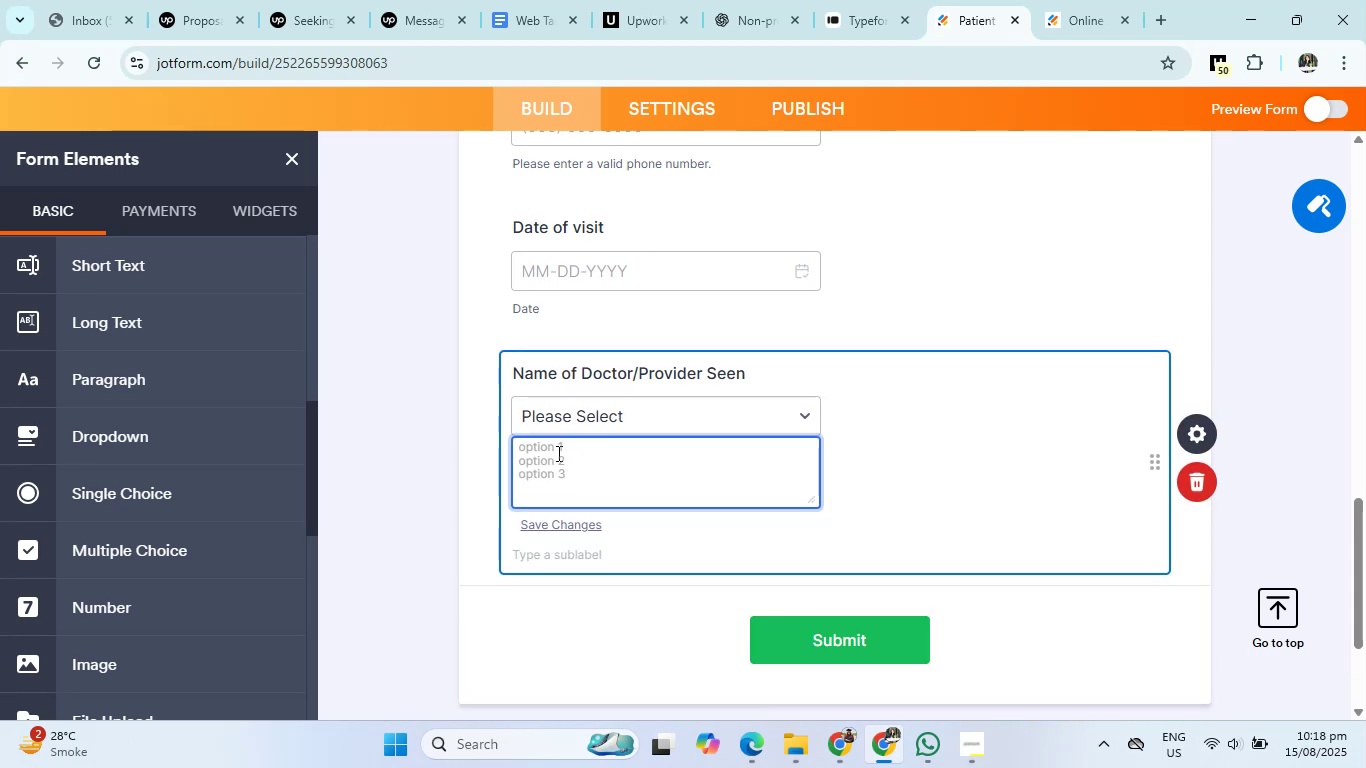 
key(Control+V)
 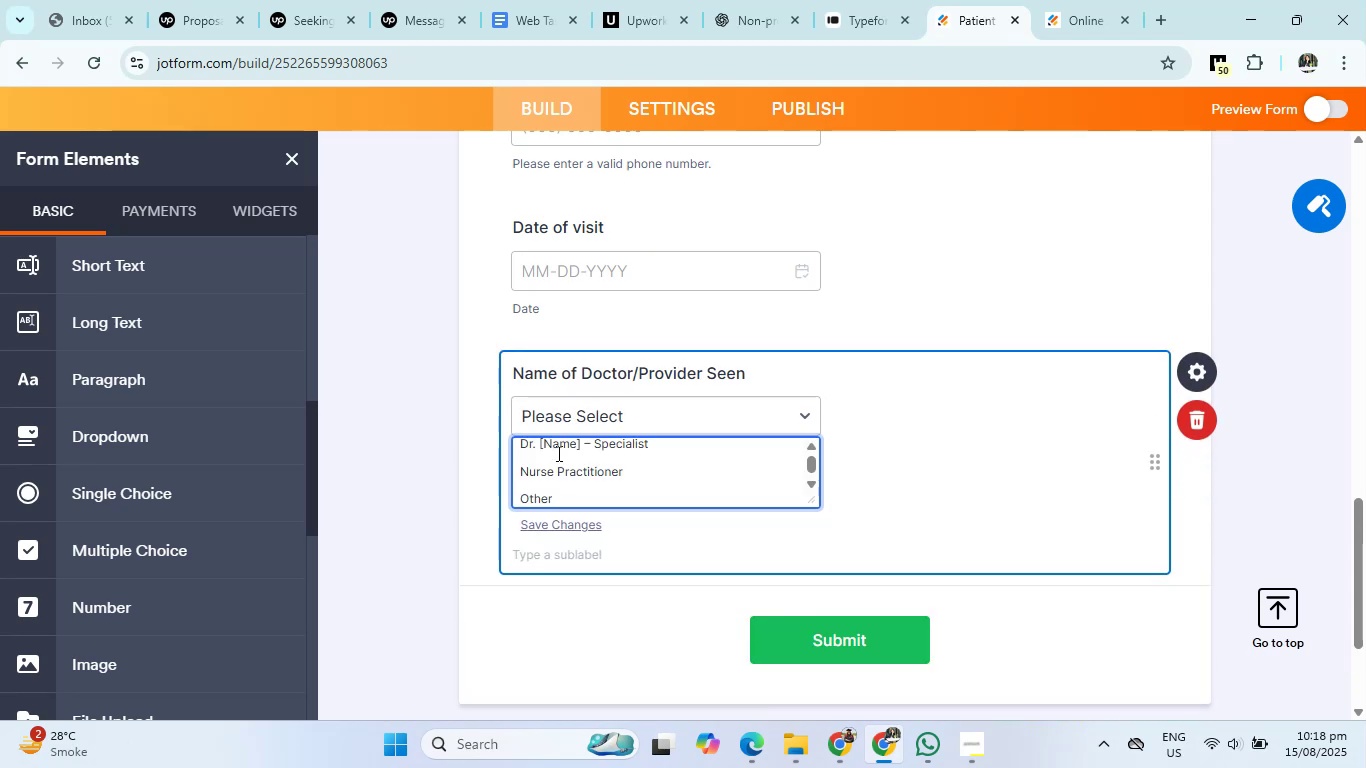 
left_click([557, 453])
 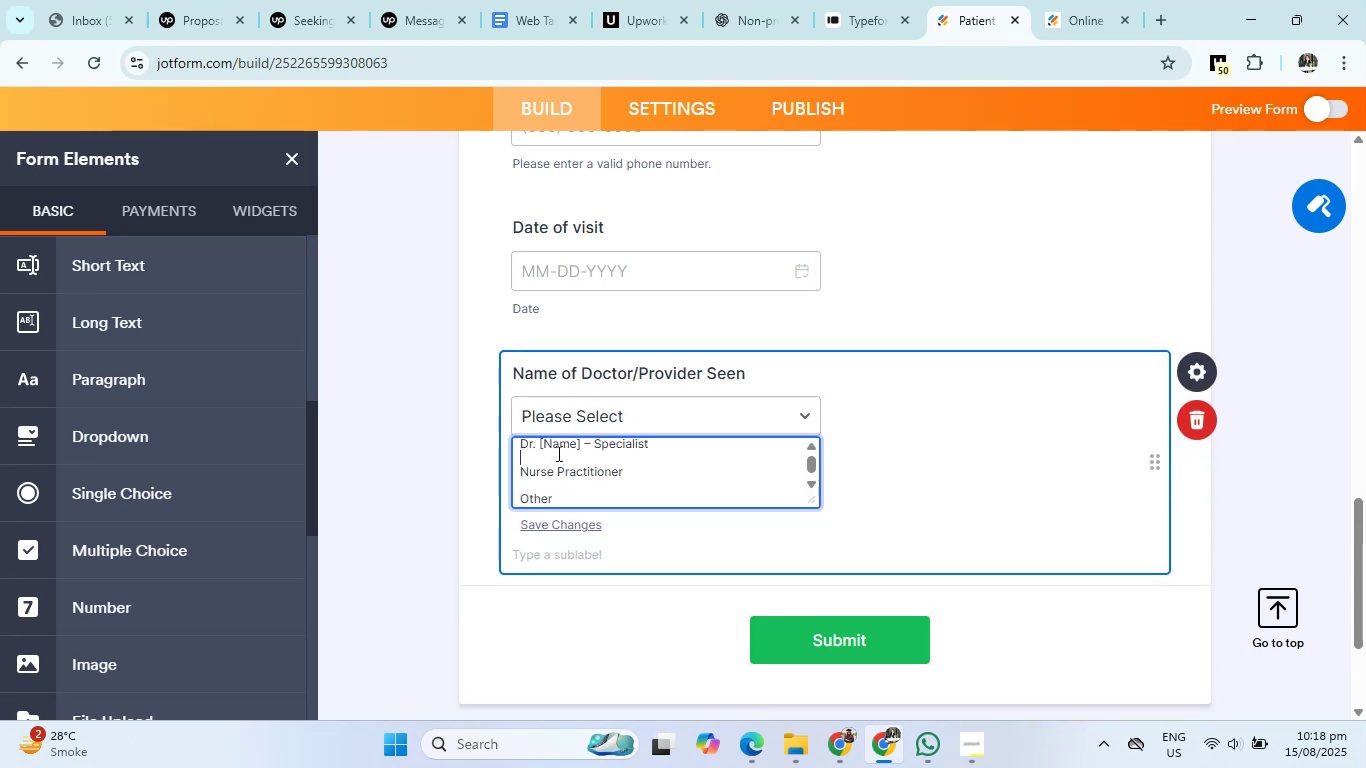 
key(Backspace)
 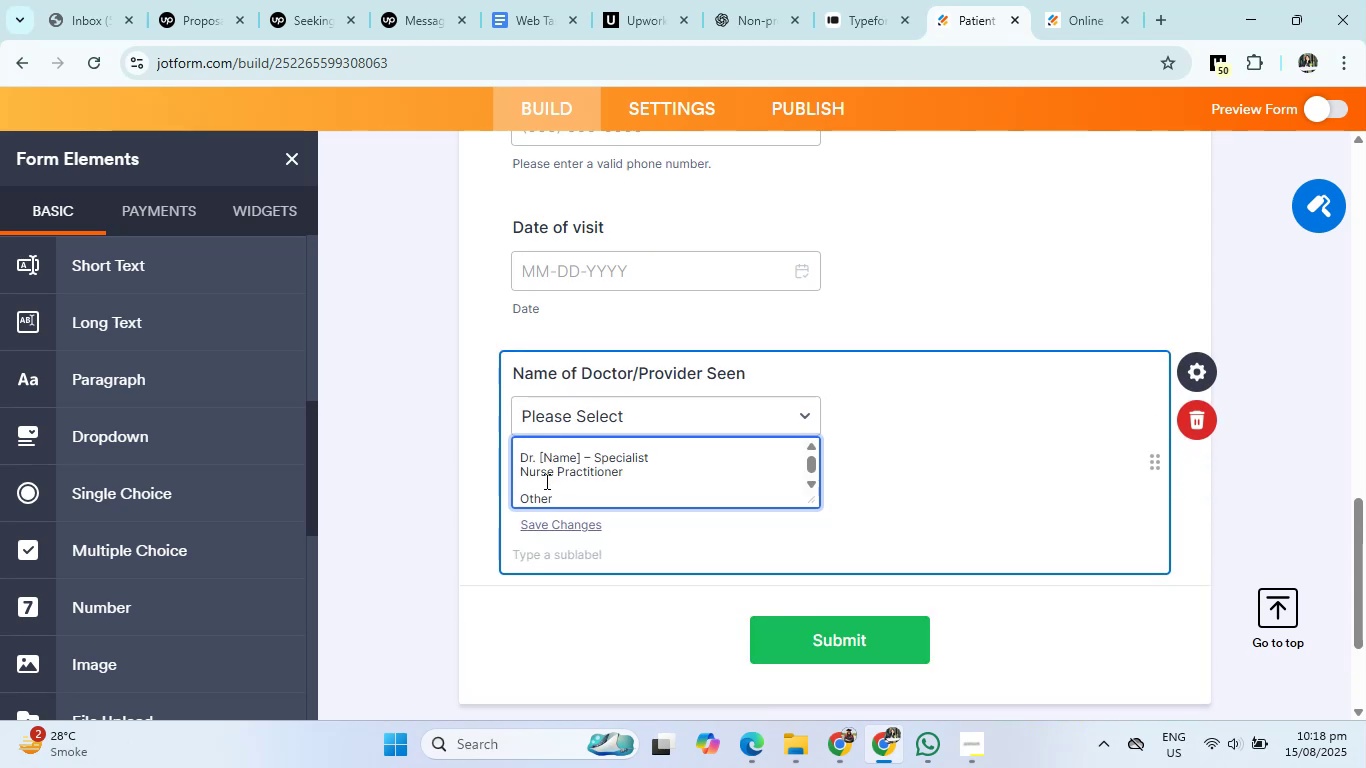 
left_click([542, 490])
 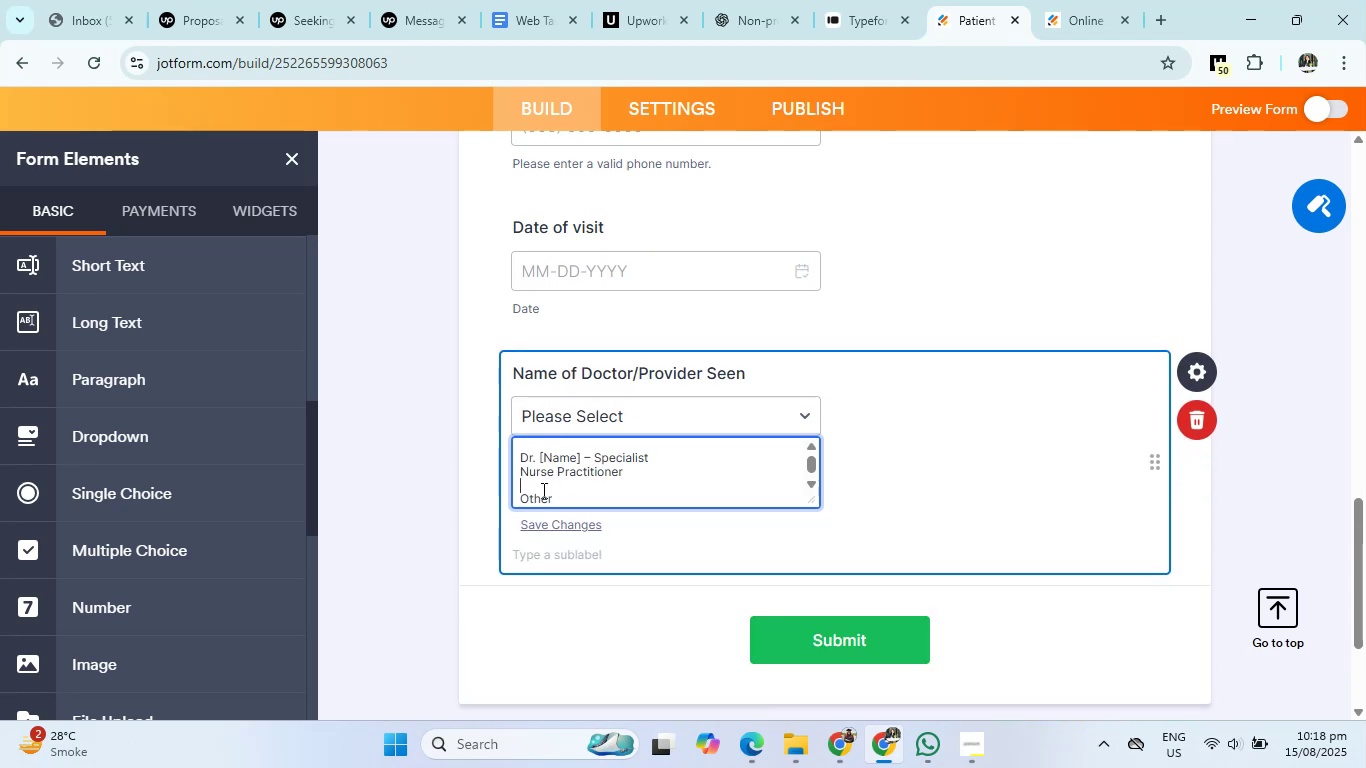 
key(Backspace)
 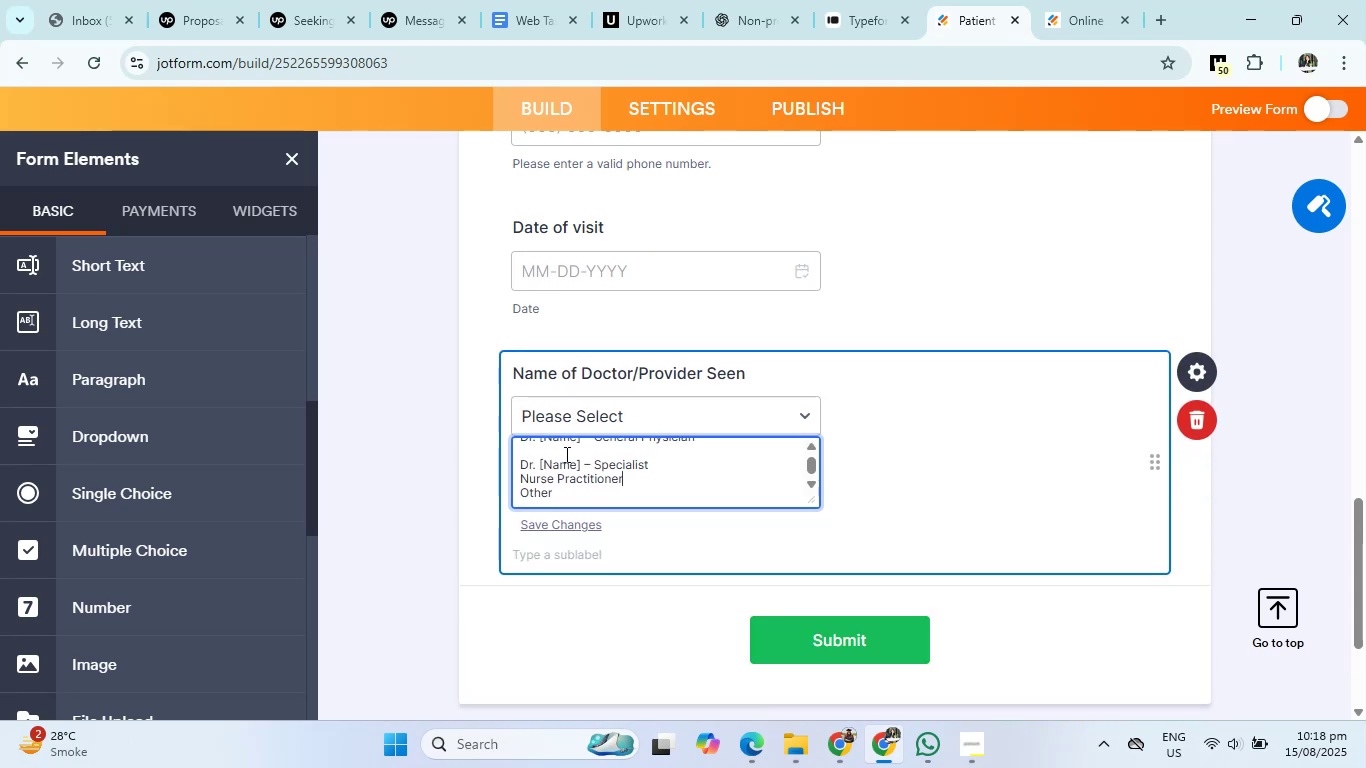 
left_click([565, 453])
 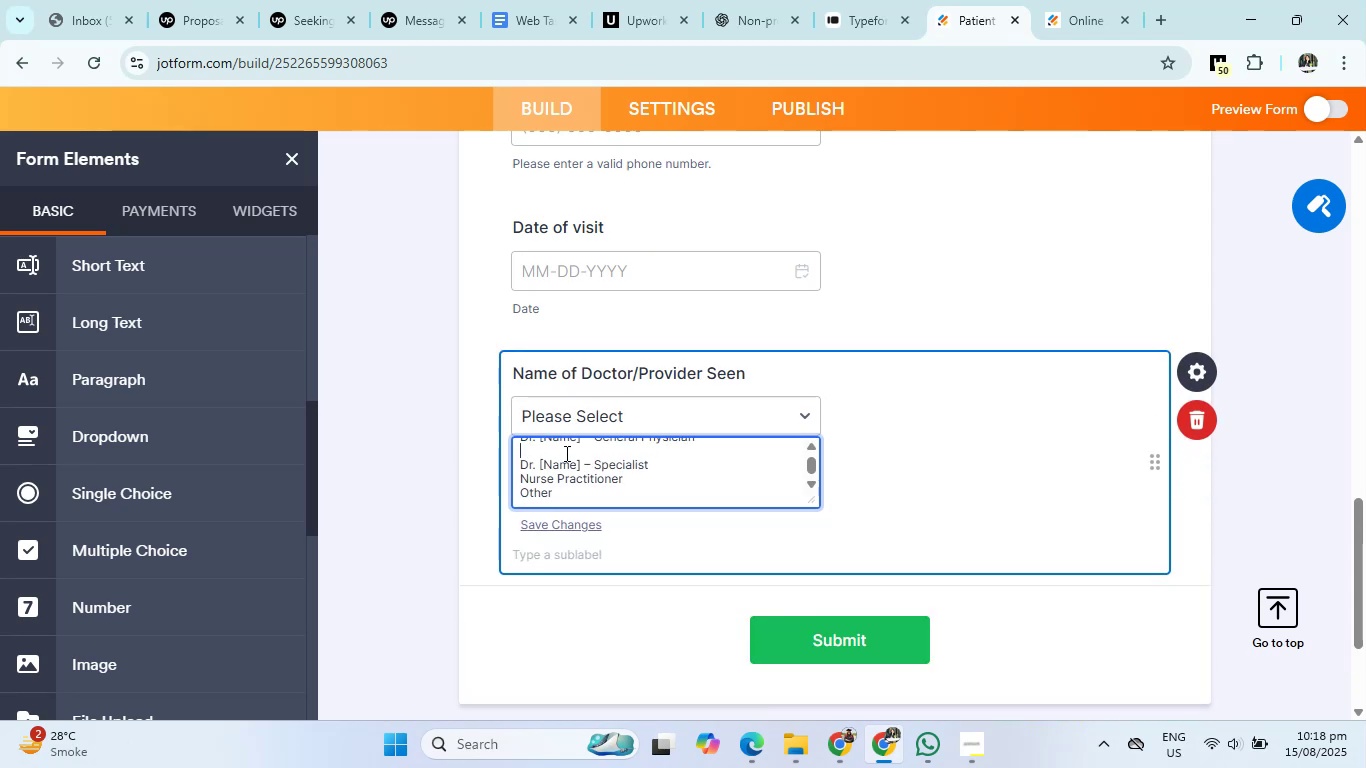 
key(Backspace)
 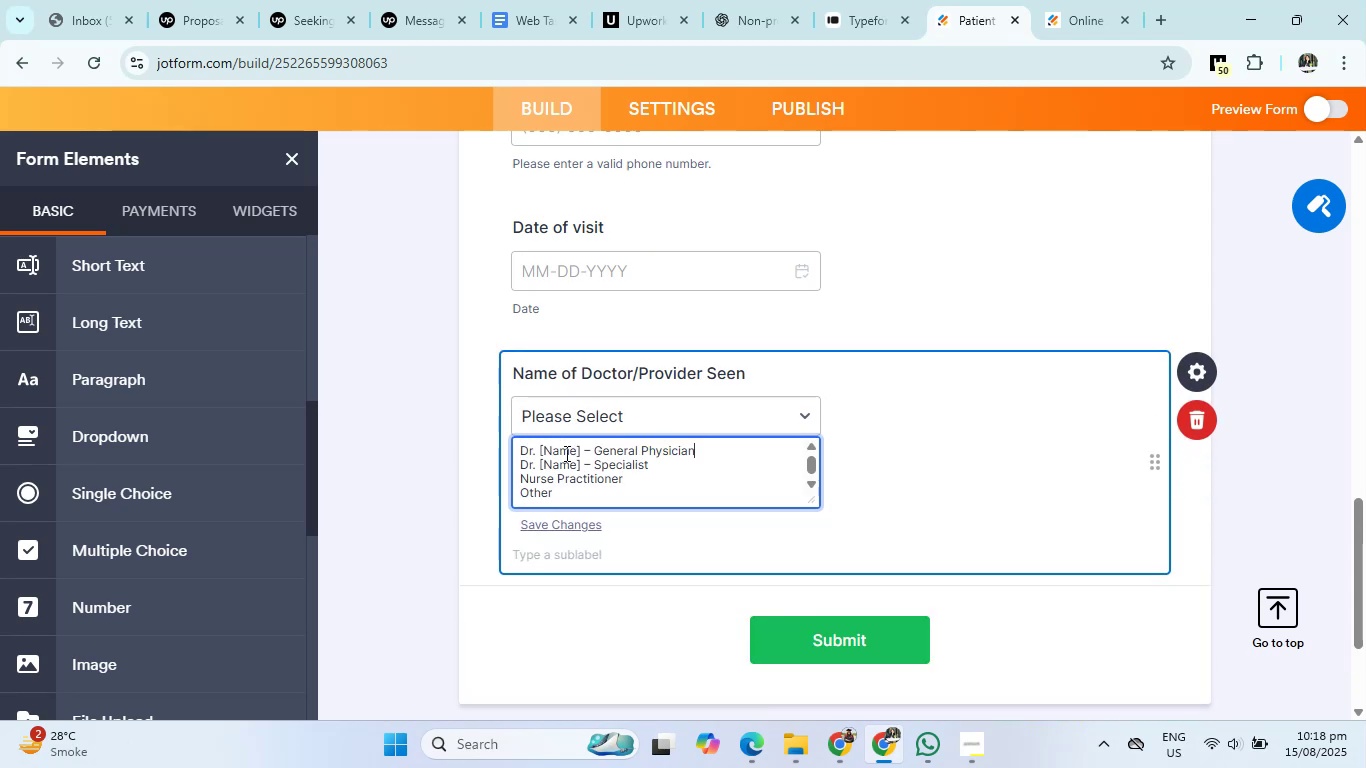 
scroll: coordinate [565, 453], scroll_direction: down, amount: 2.0
 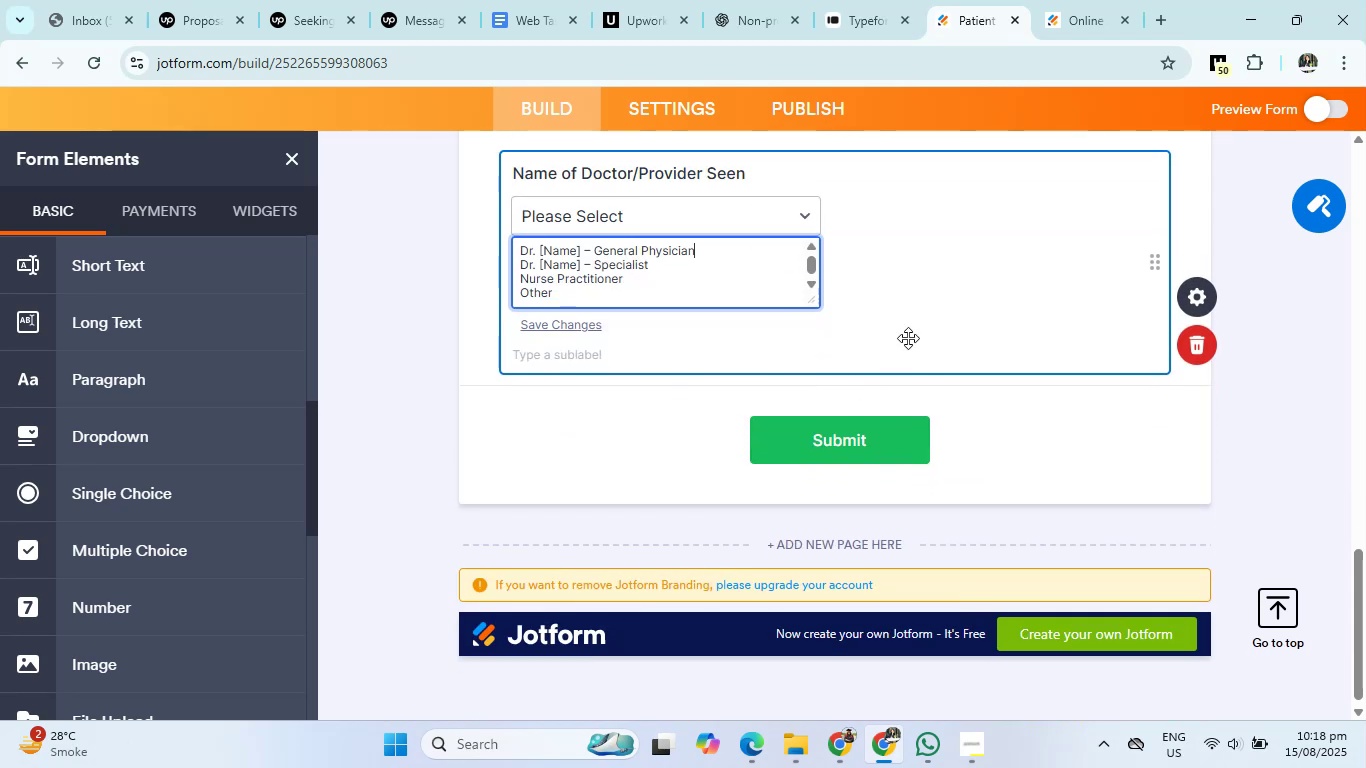 
left_click([915, 321])
 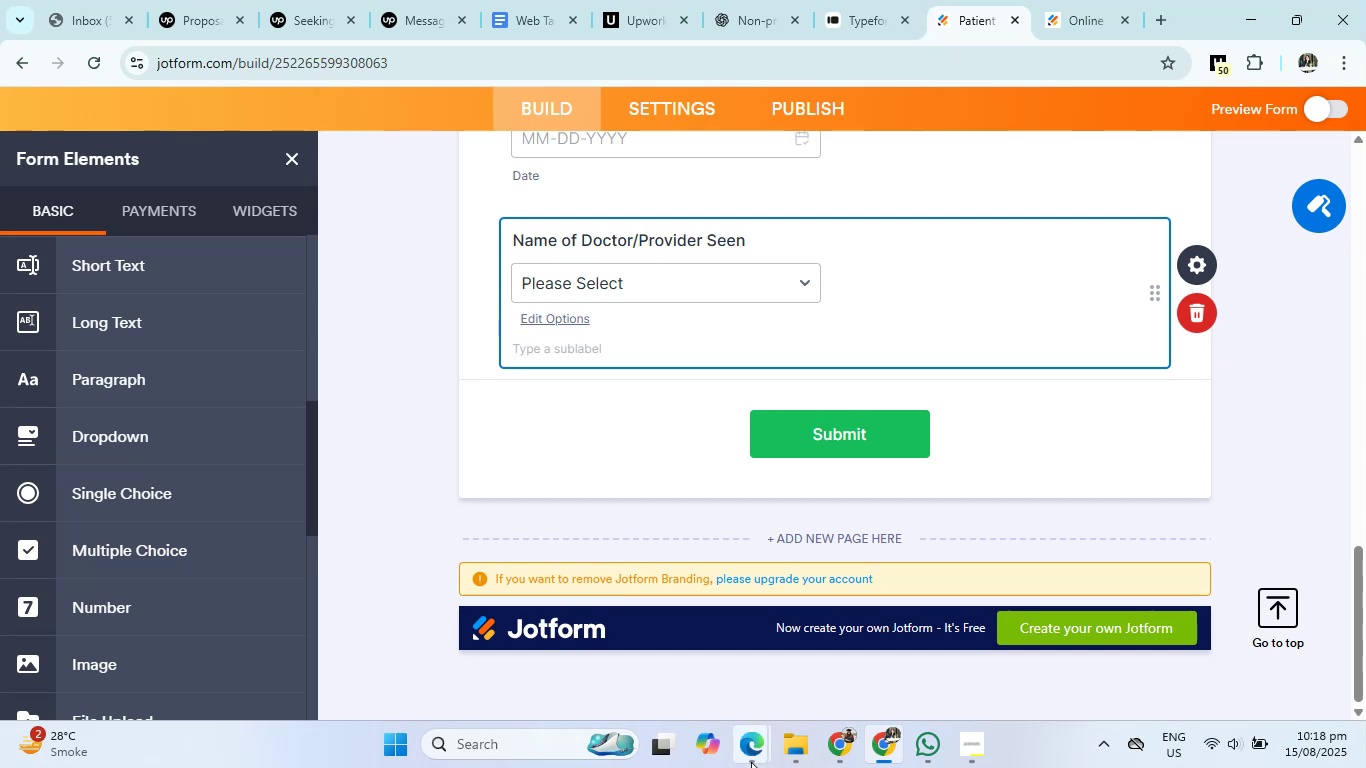 
double_click([705, 669])
 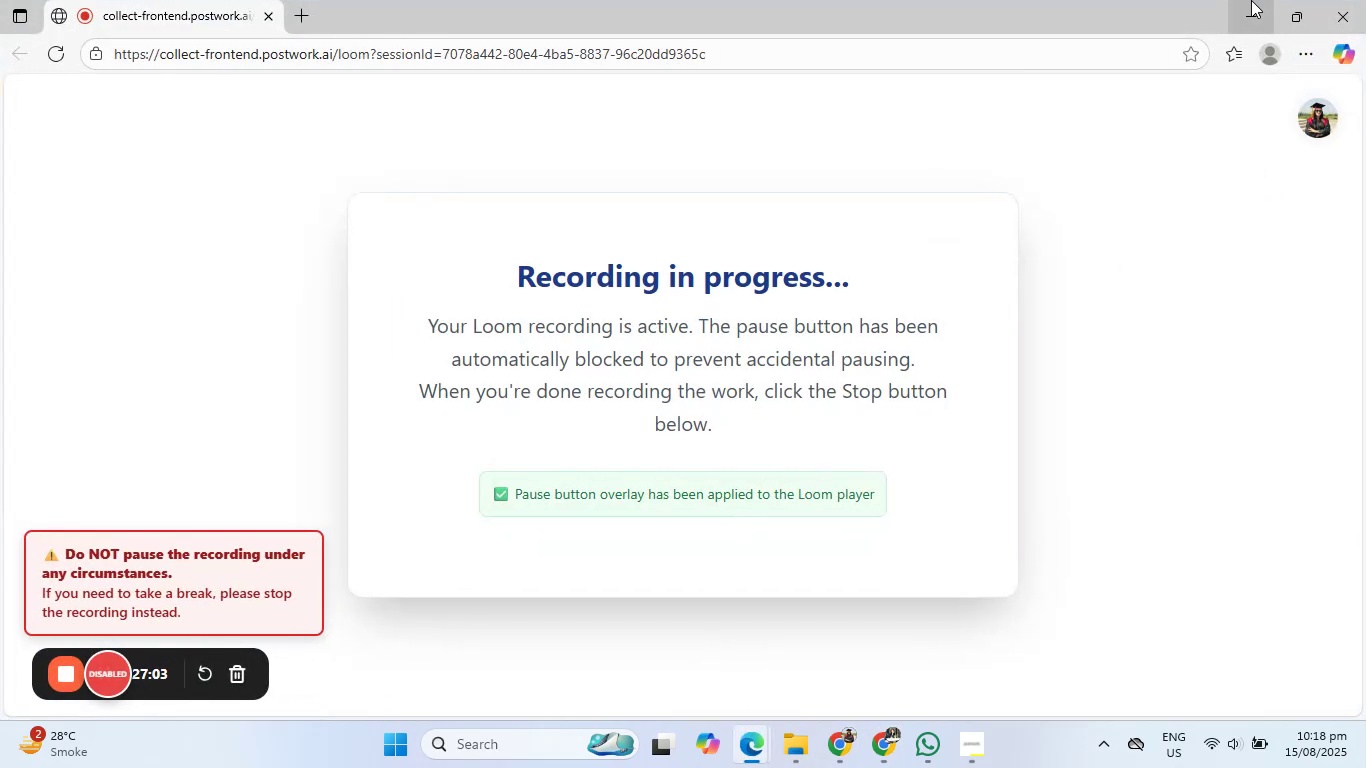 
left_click([1240, 0])
 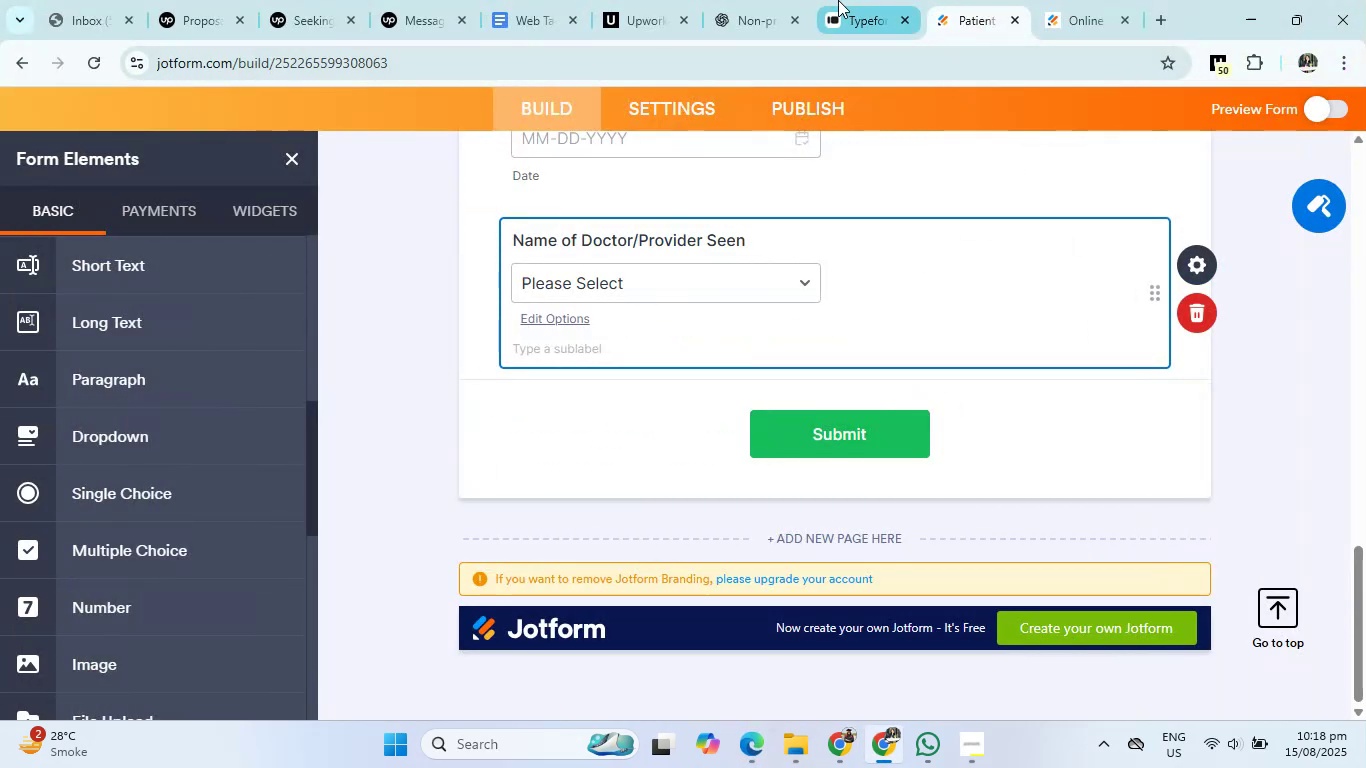 
left_click([766, 0])
 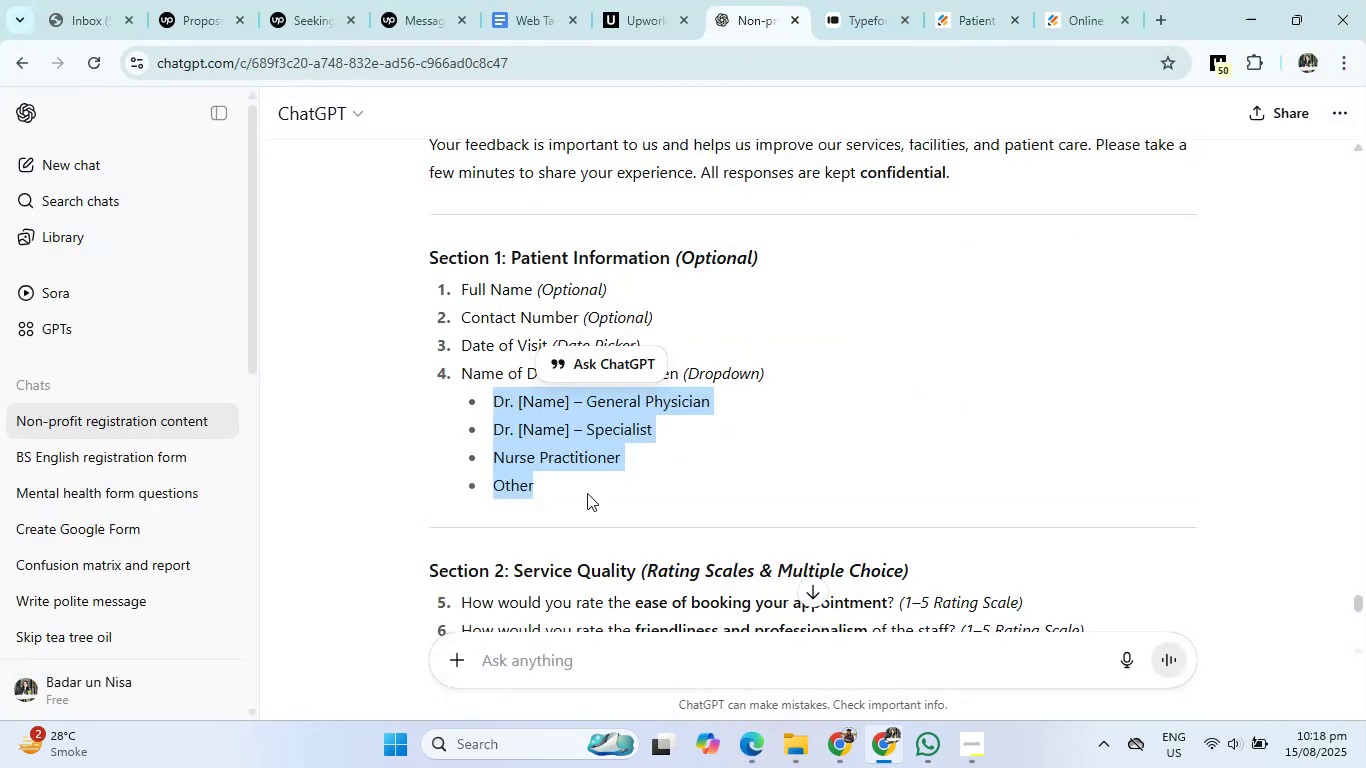 
scroll: coordinate [570, 510], scroll_direction: down, amount: 3.0
 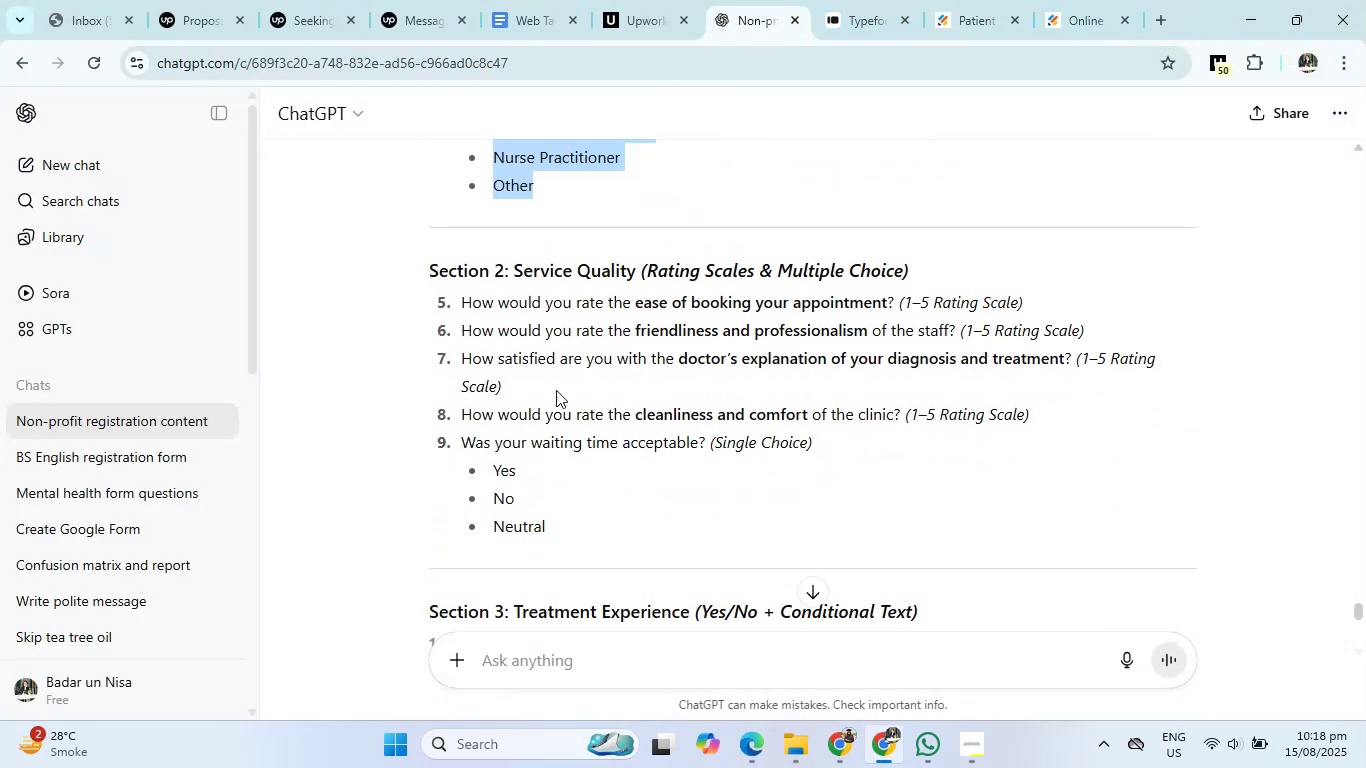 
left_click_drag(start_coordinate=[464, 296], to_coordinate=[893, 293])
 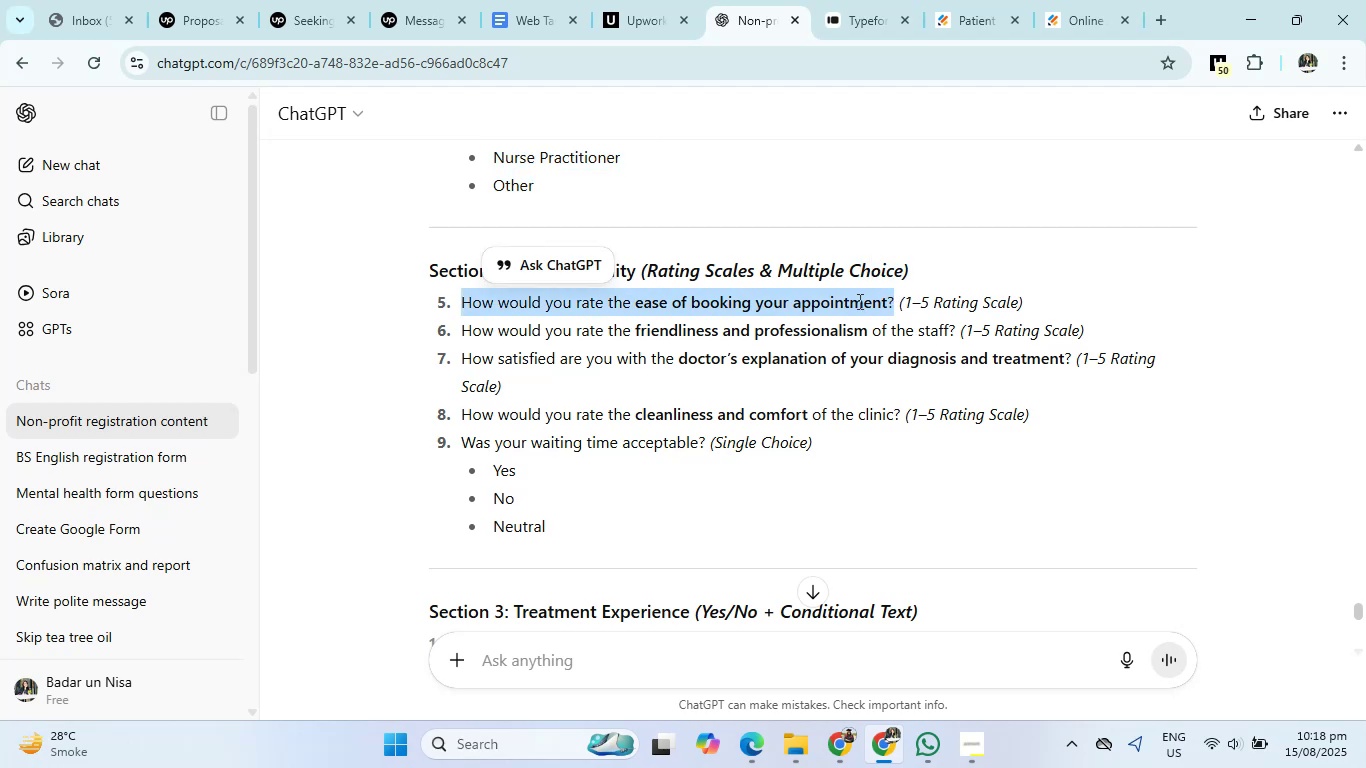 
right_click([858, 301])
 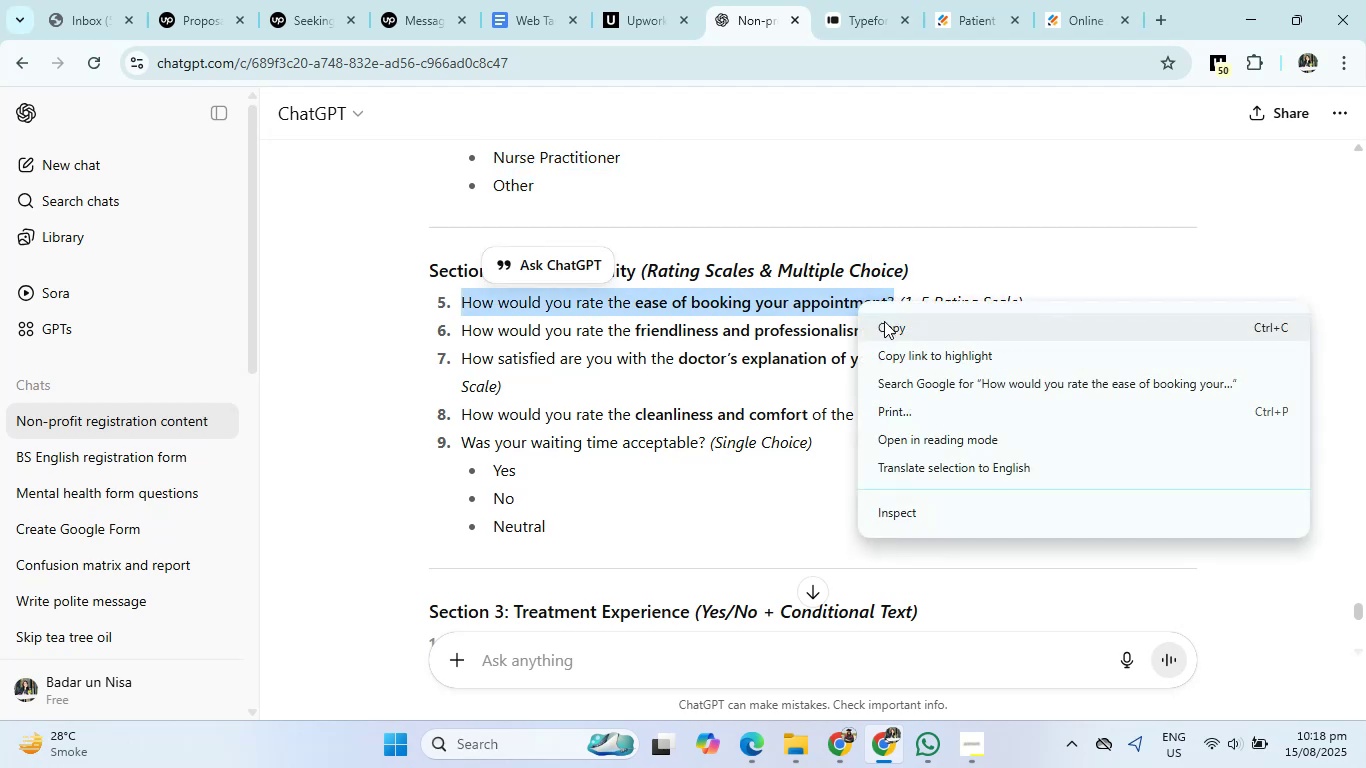 
left_click([885, 322])
 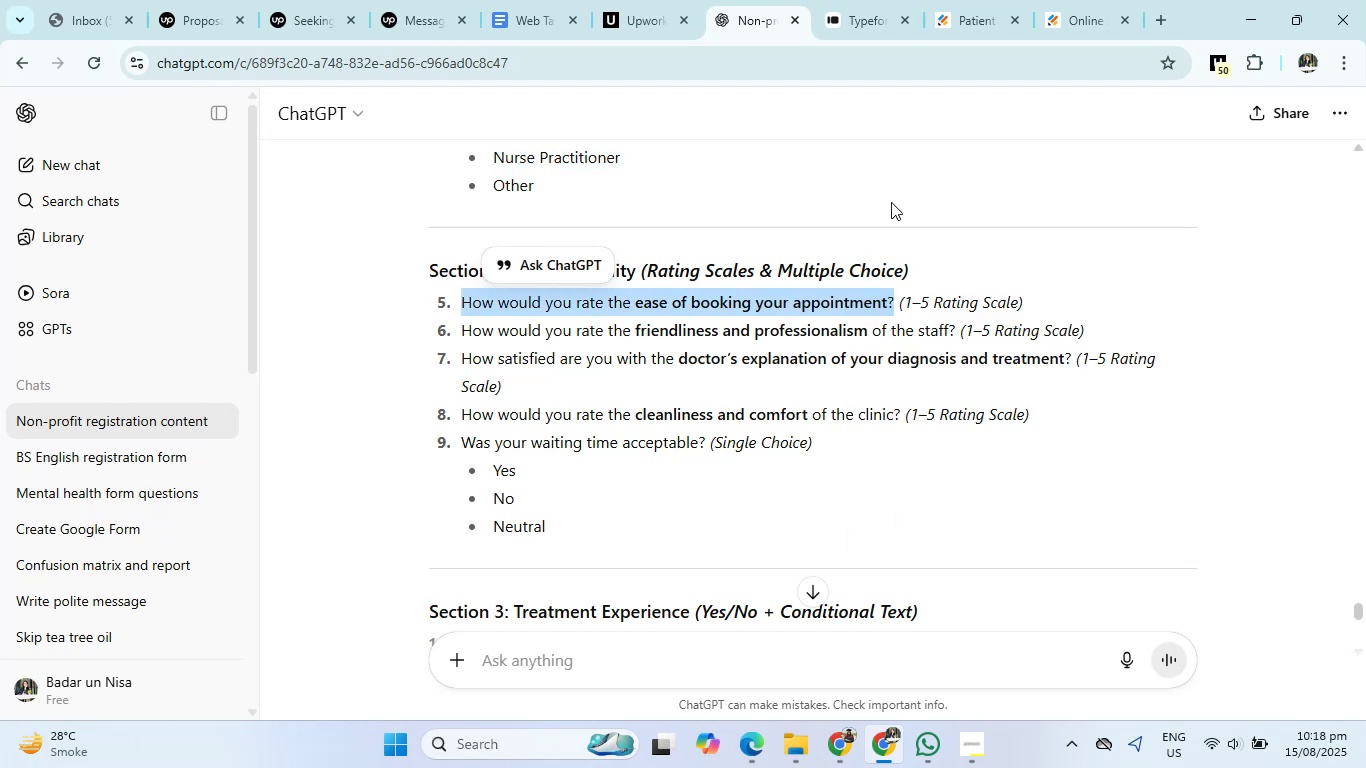 
key(VolumeDown)
 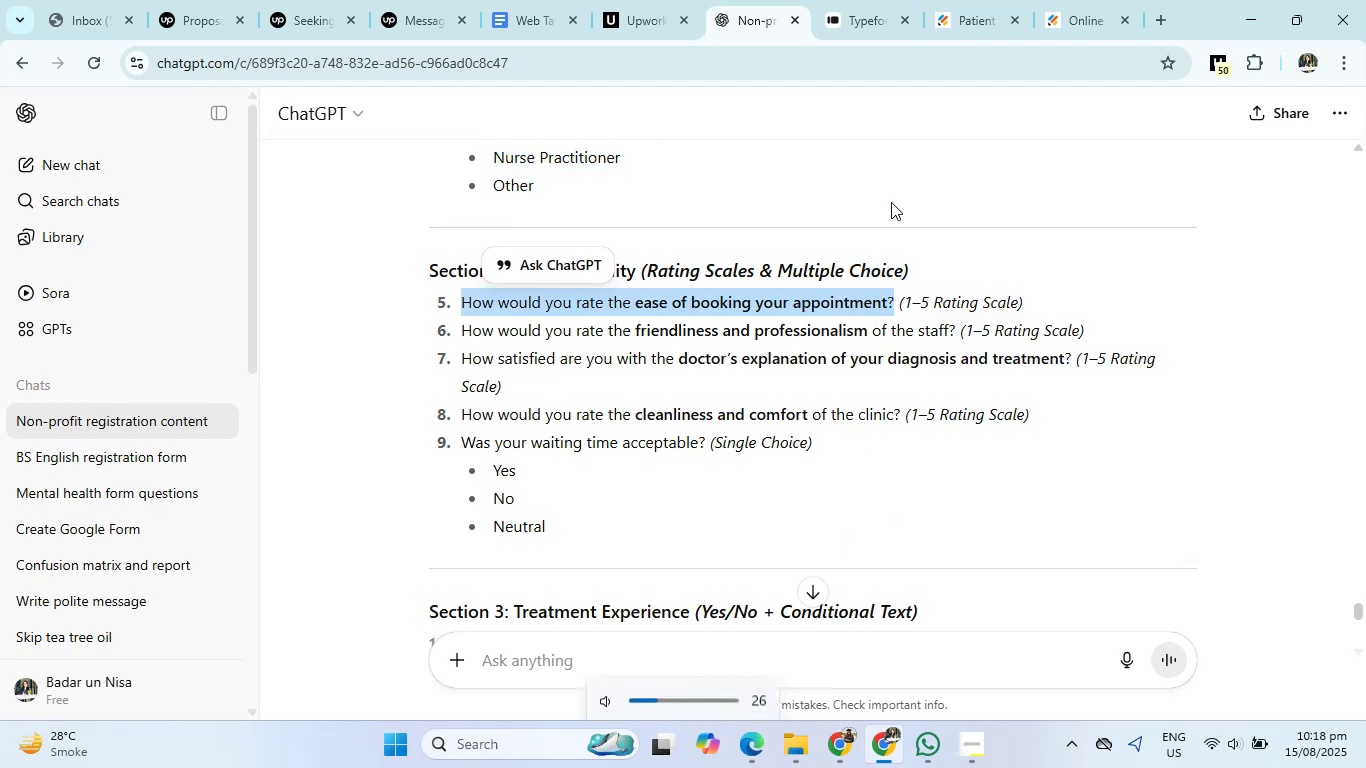 
key(VolumeDown)
 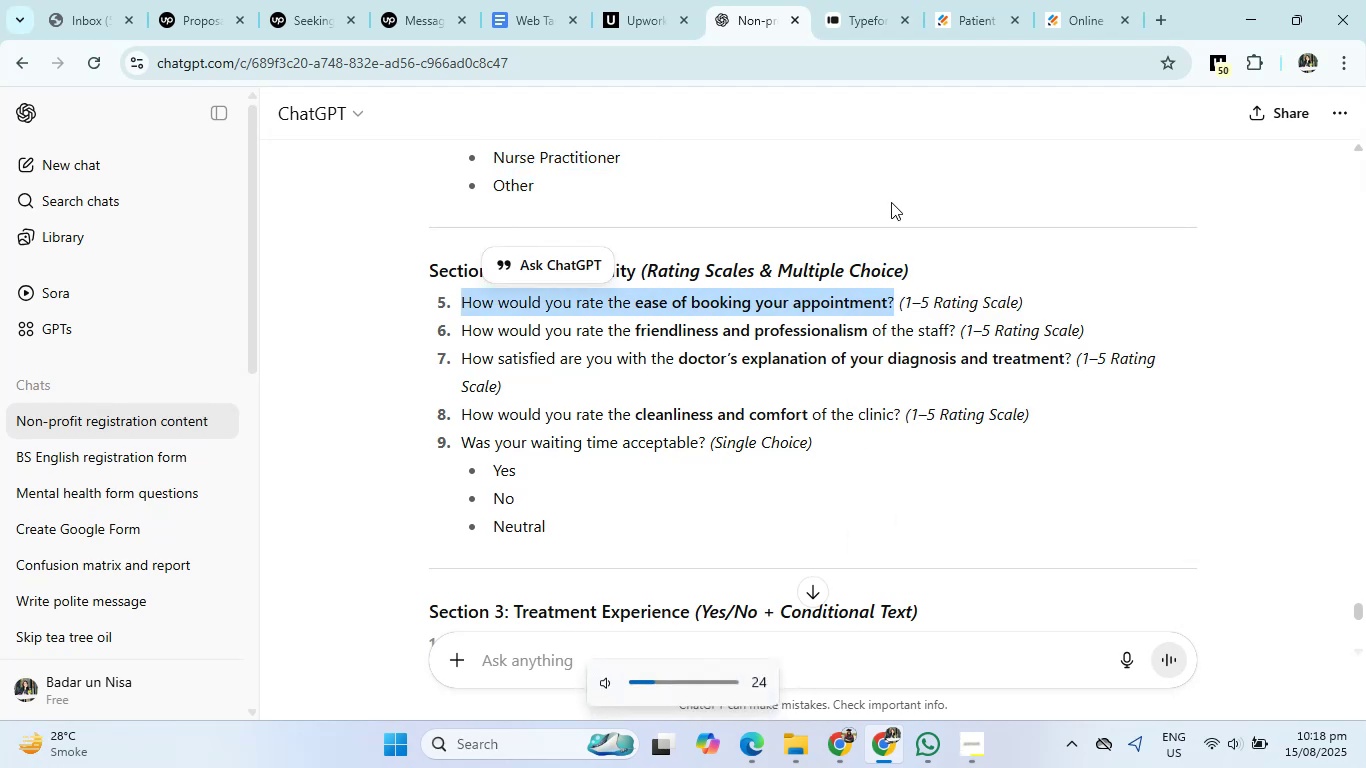 
key(VolumeDown)
 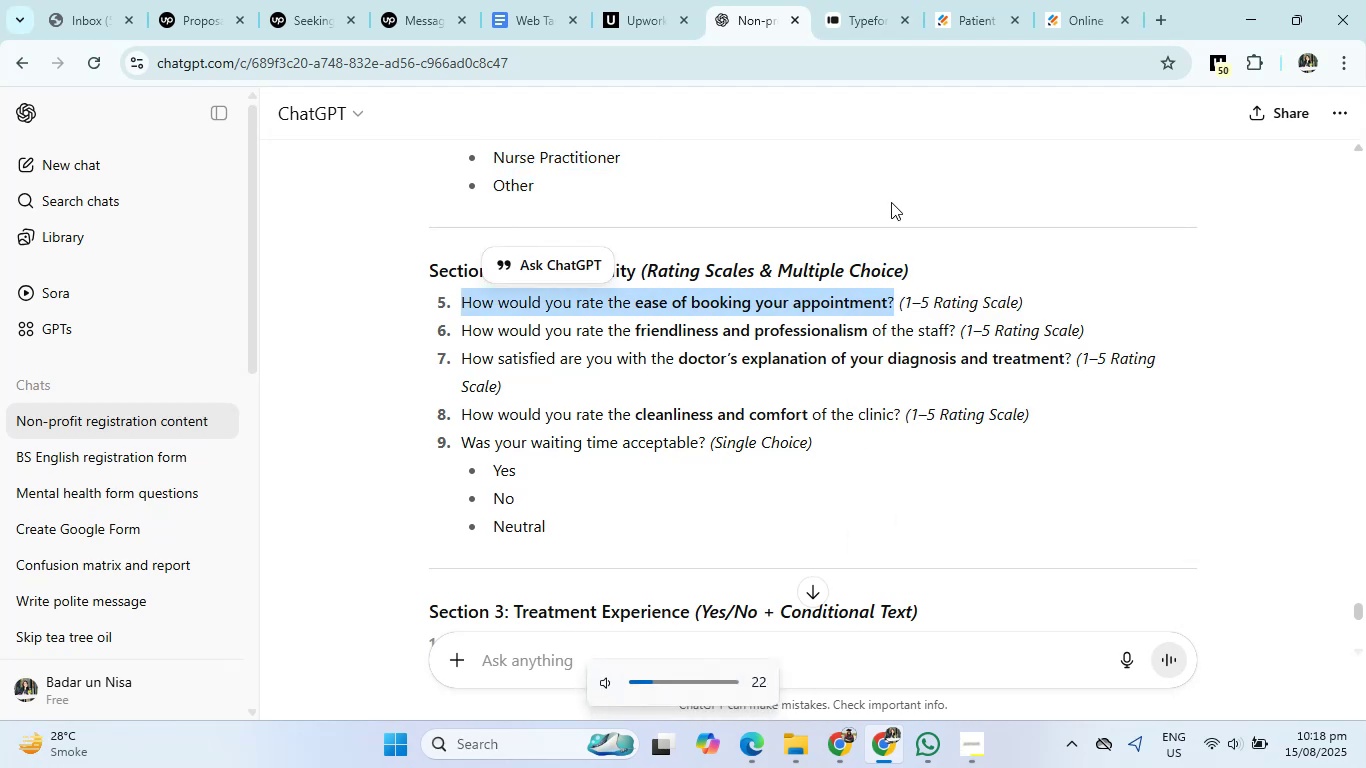 
key(VolumeDown)
 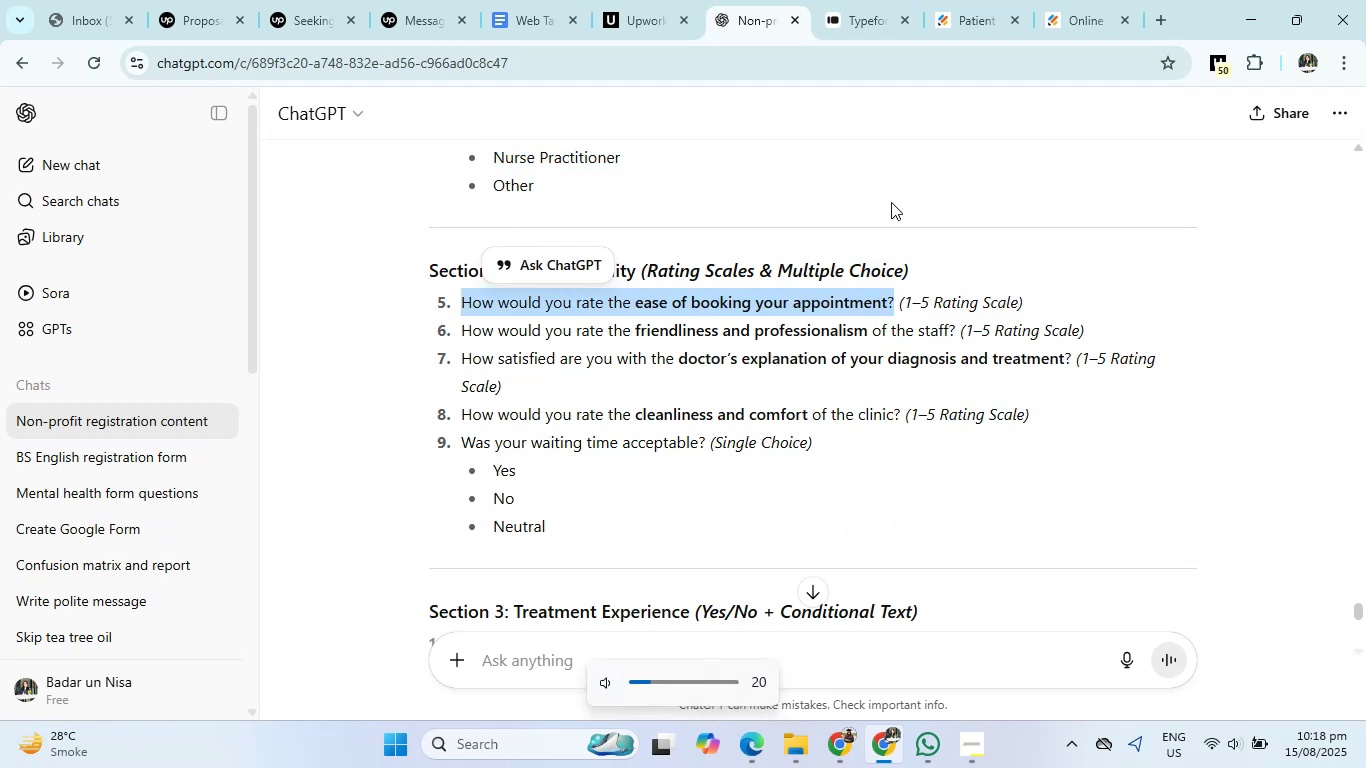 
key(VolumeDown)
 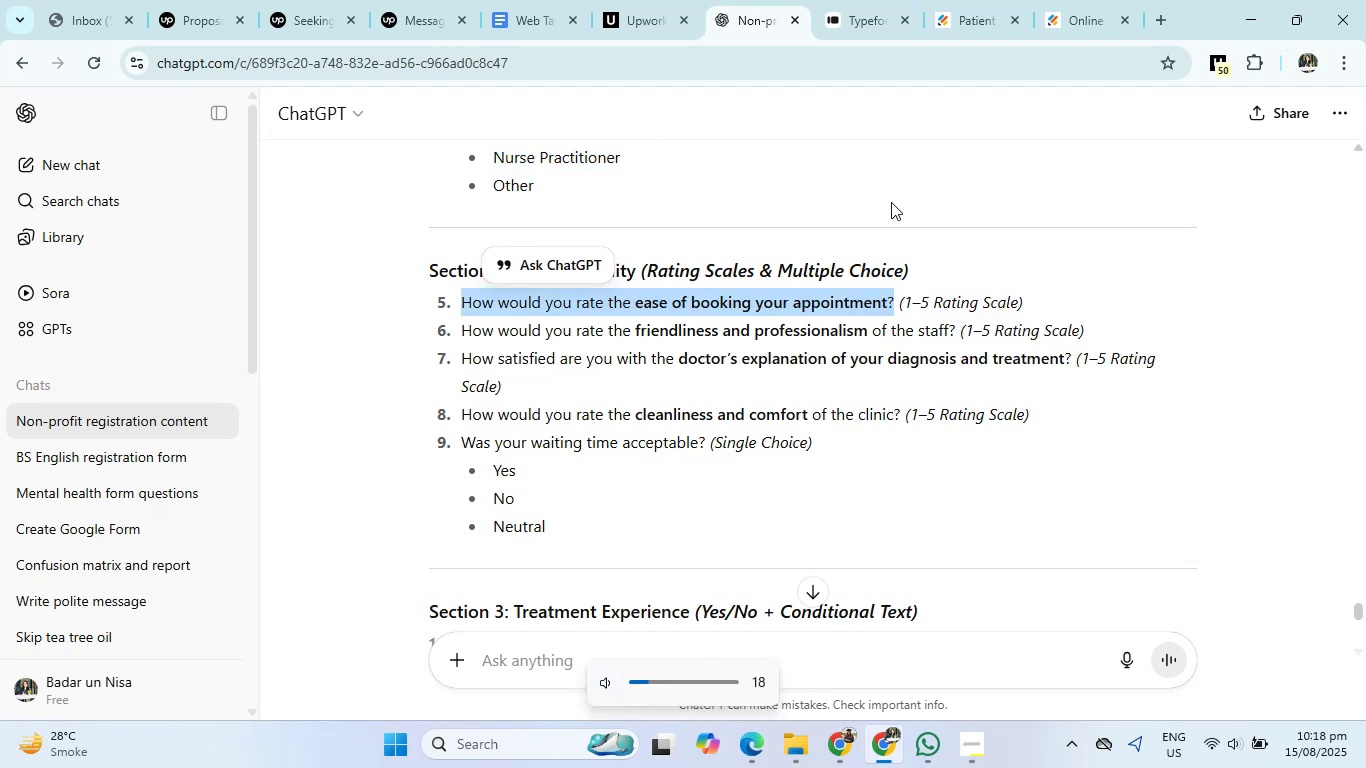 
key(VolumeDown)
 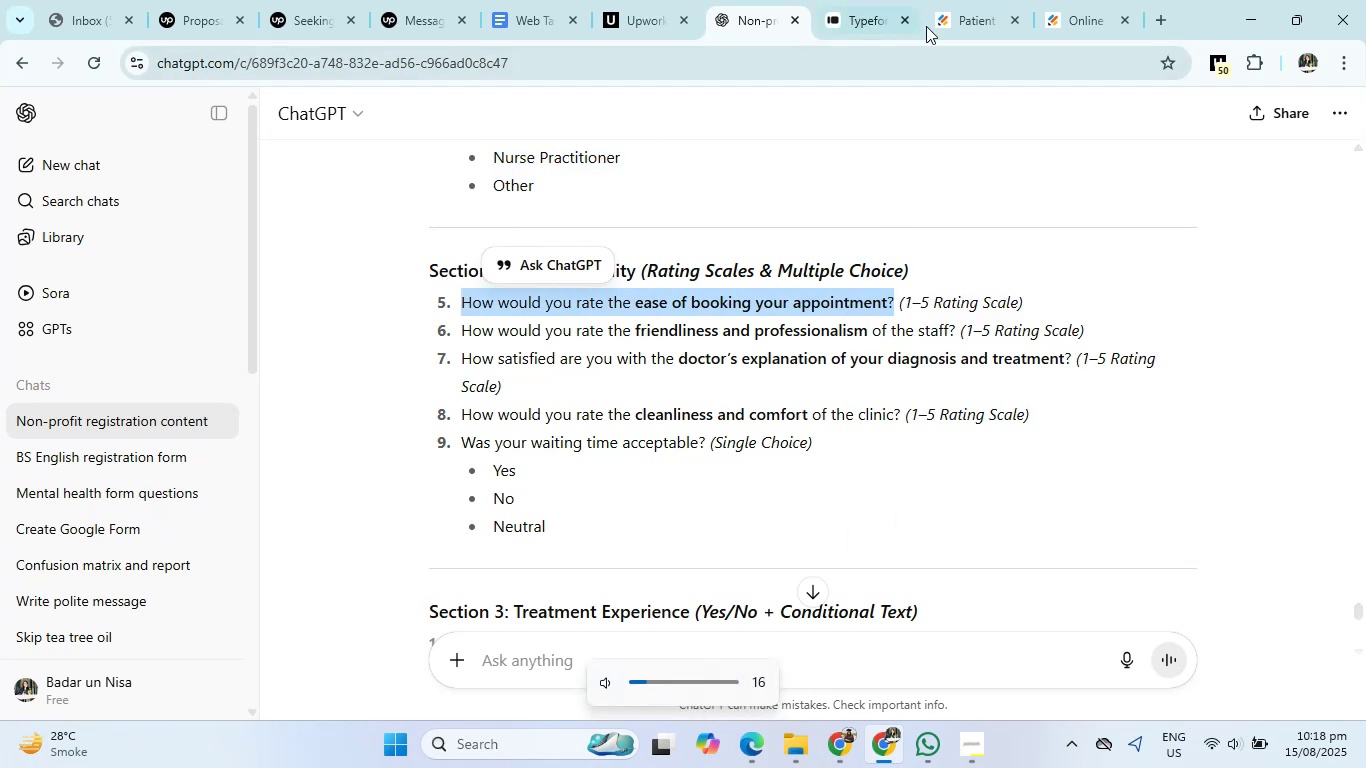 
left_click([956, 0])
 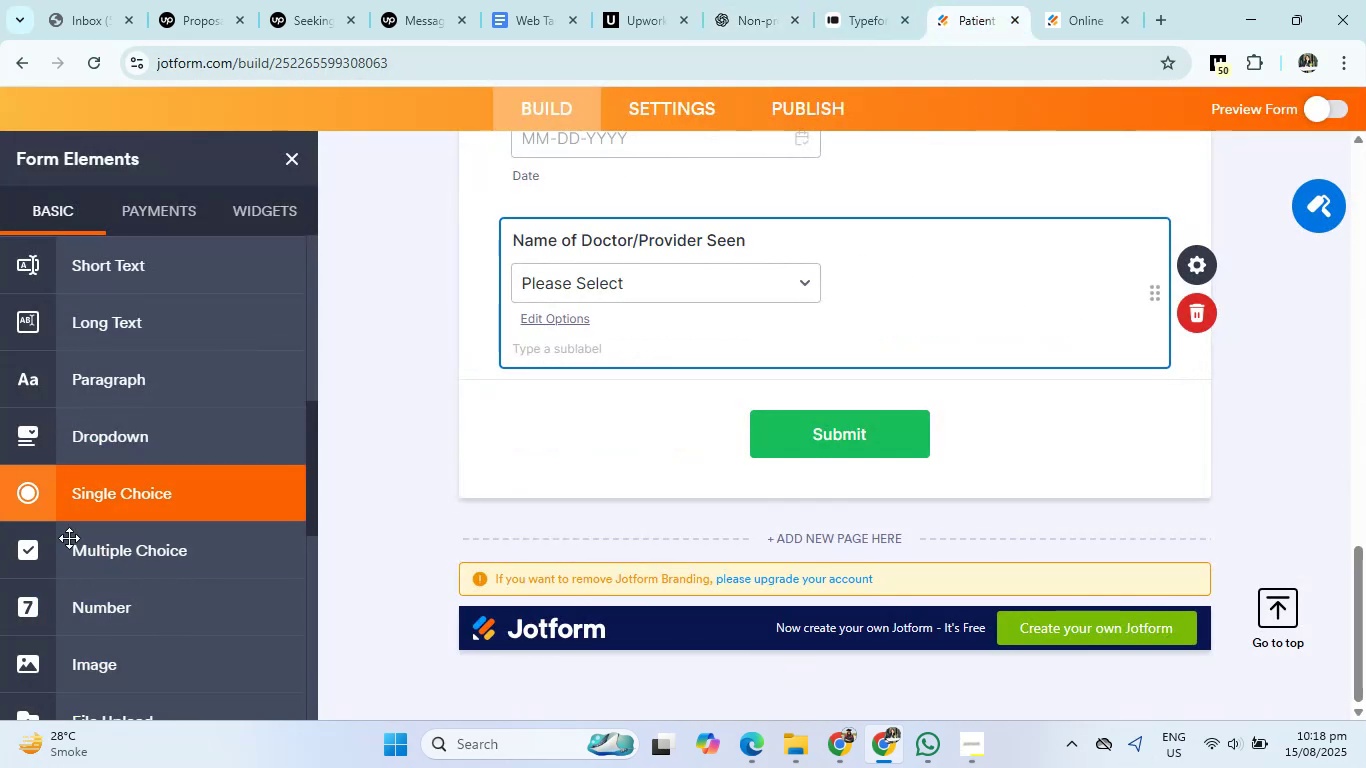 
scroll: coordinate [177, 596], scroll_direction: down, amount: 6.0
 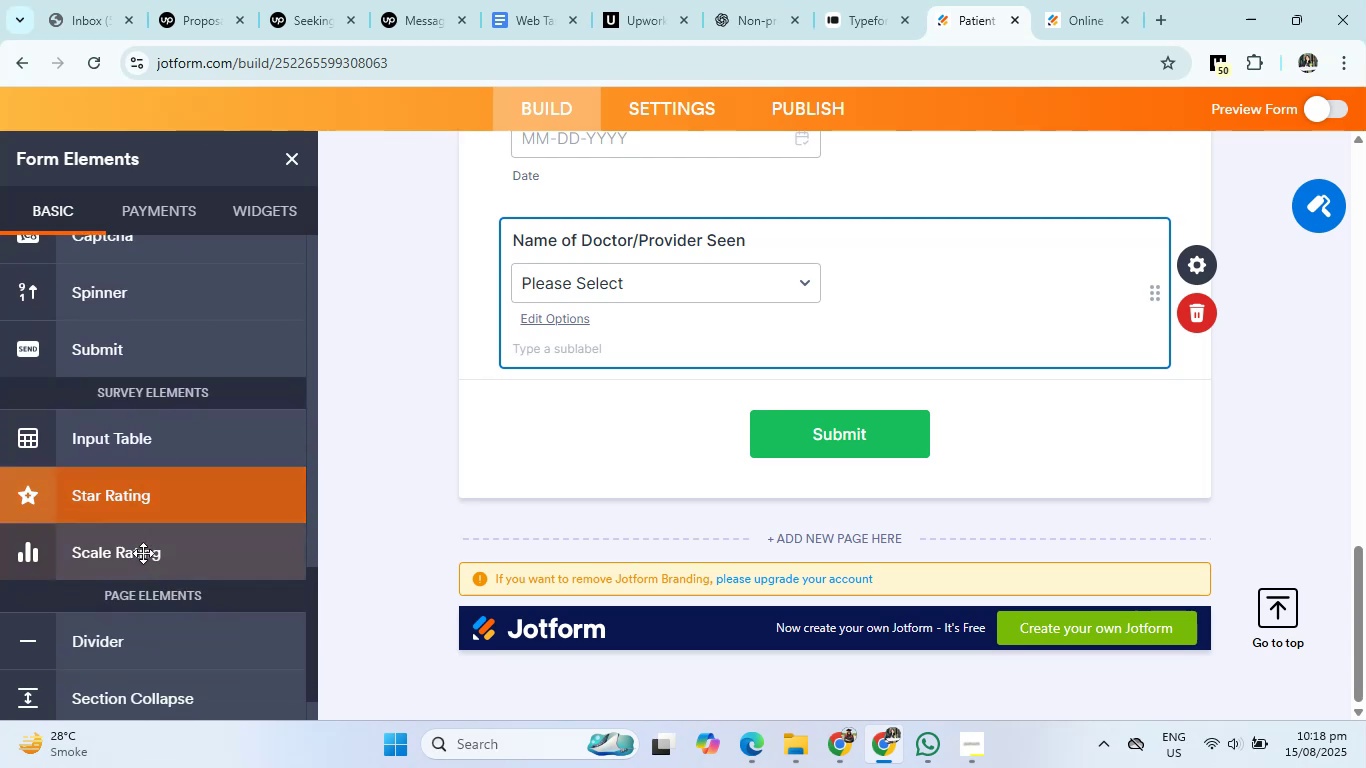 
left_click([143, 553])
 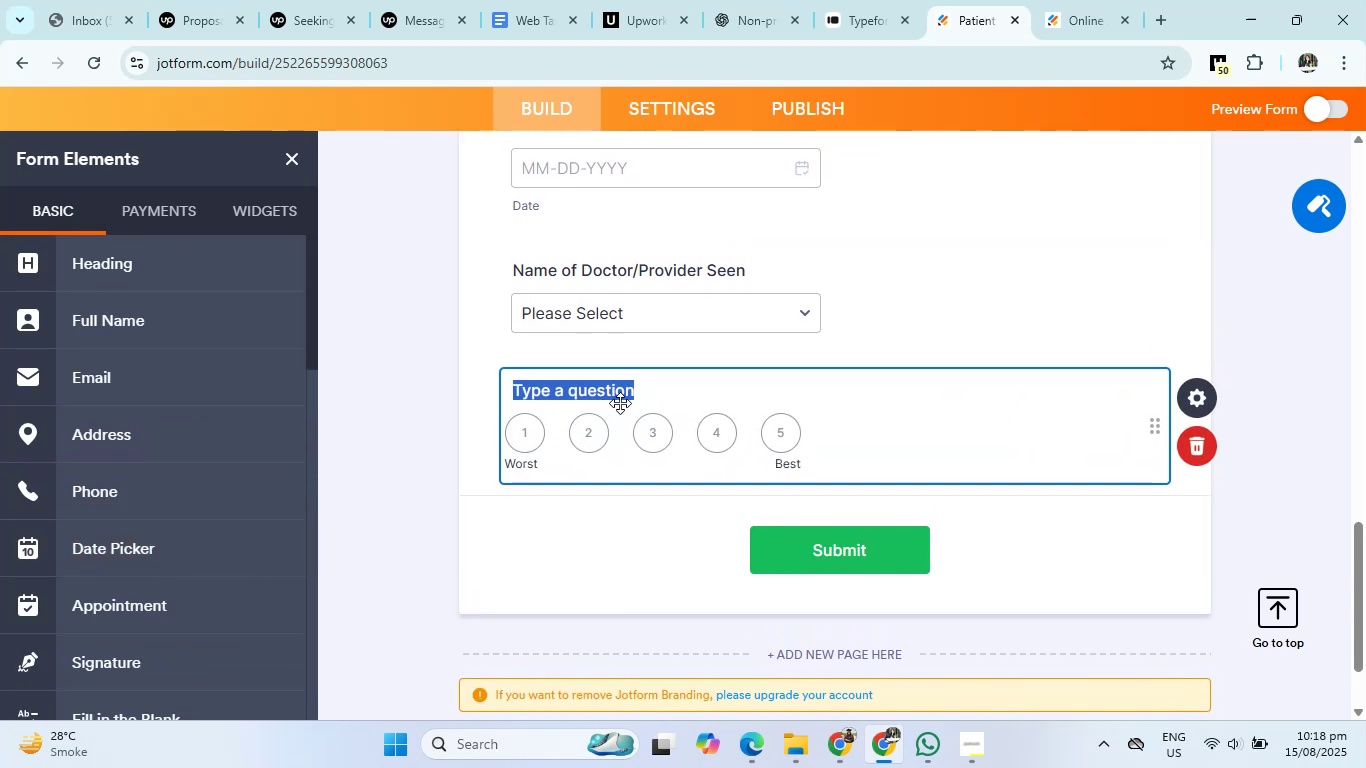 
key(Backspace)
 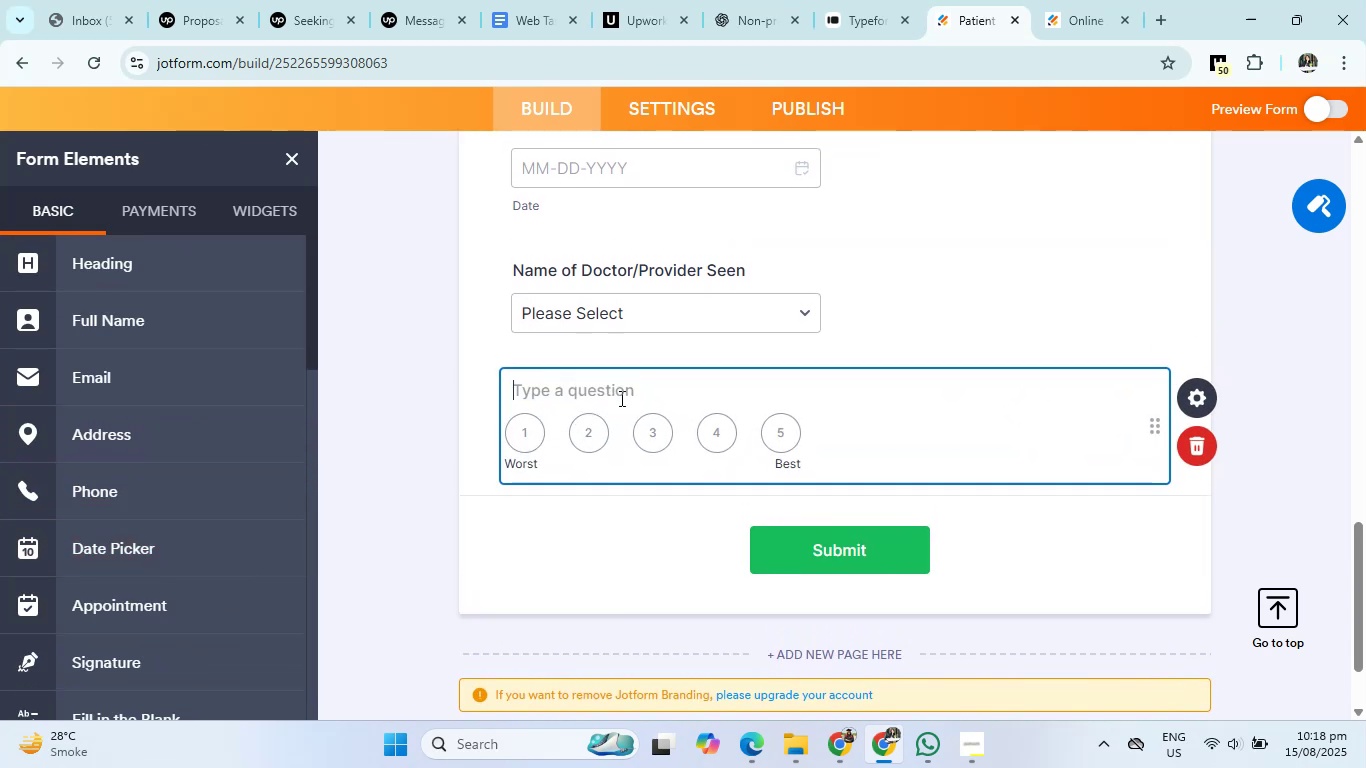 
right_click([620, 397])
 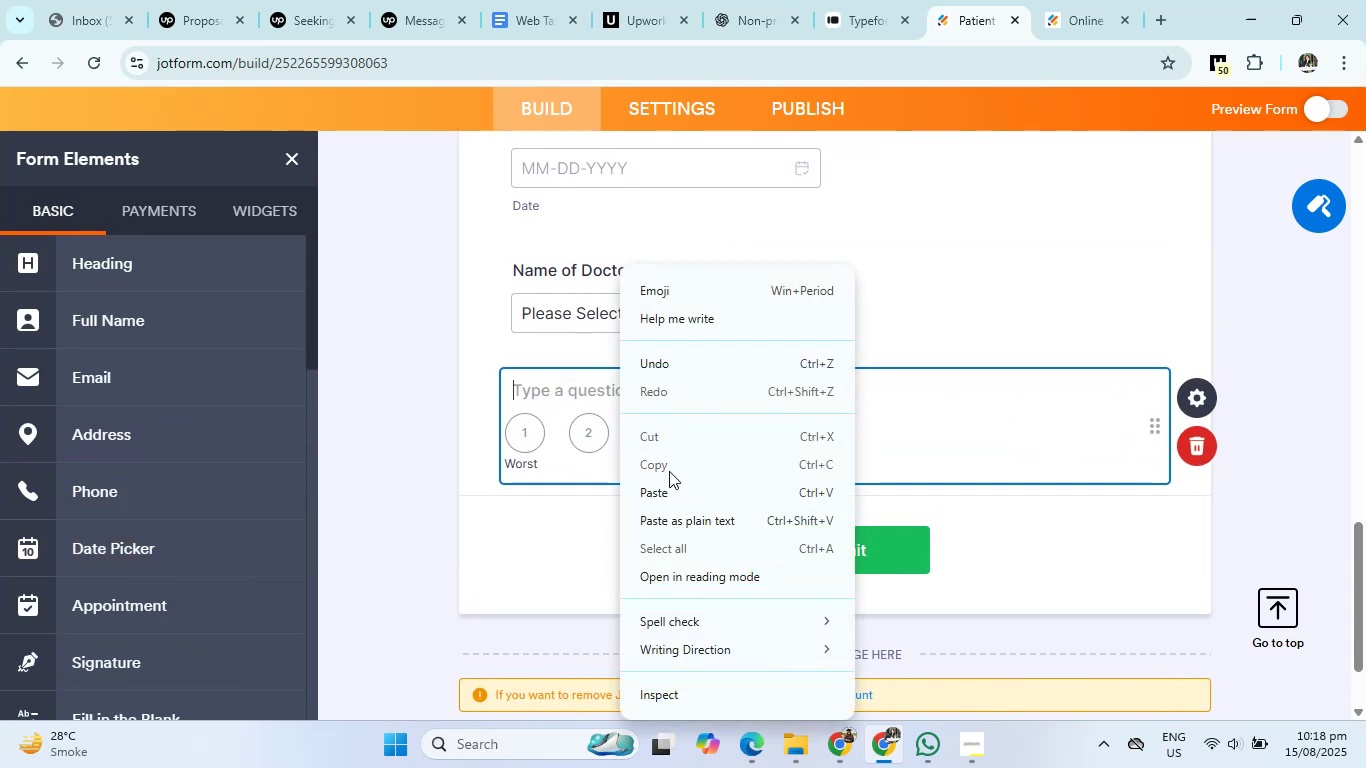 
left_click([669, 484])
 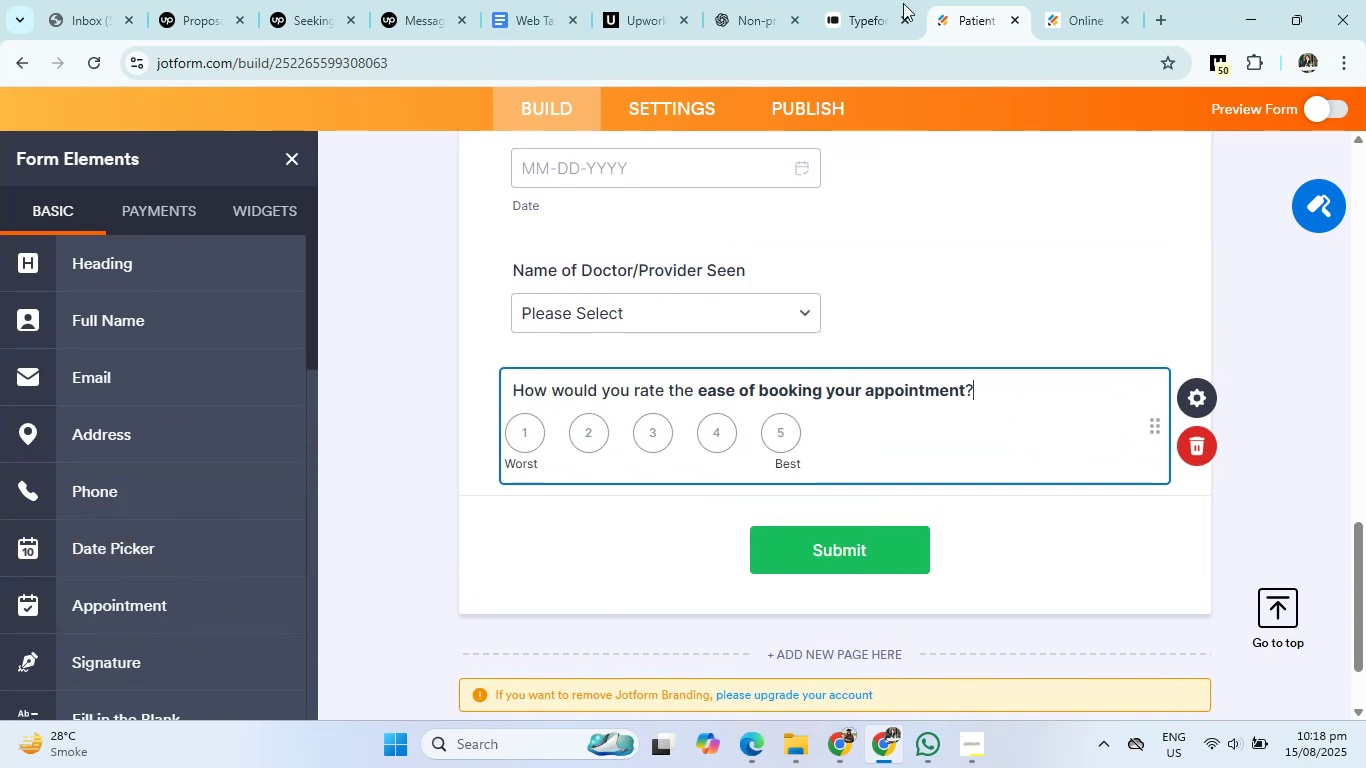 
left_click([751, 0])
 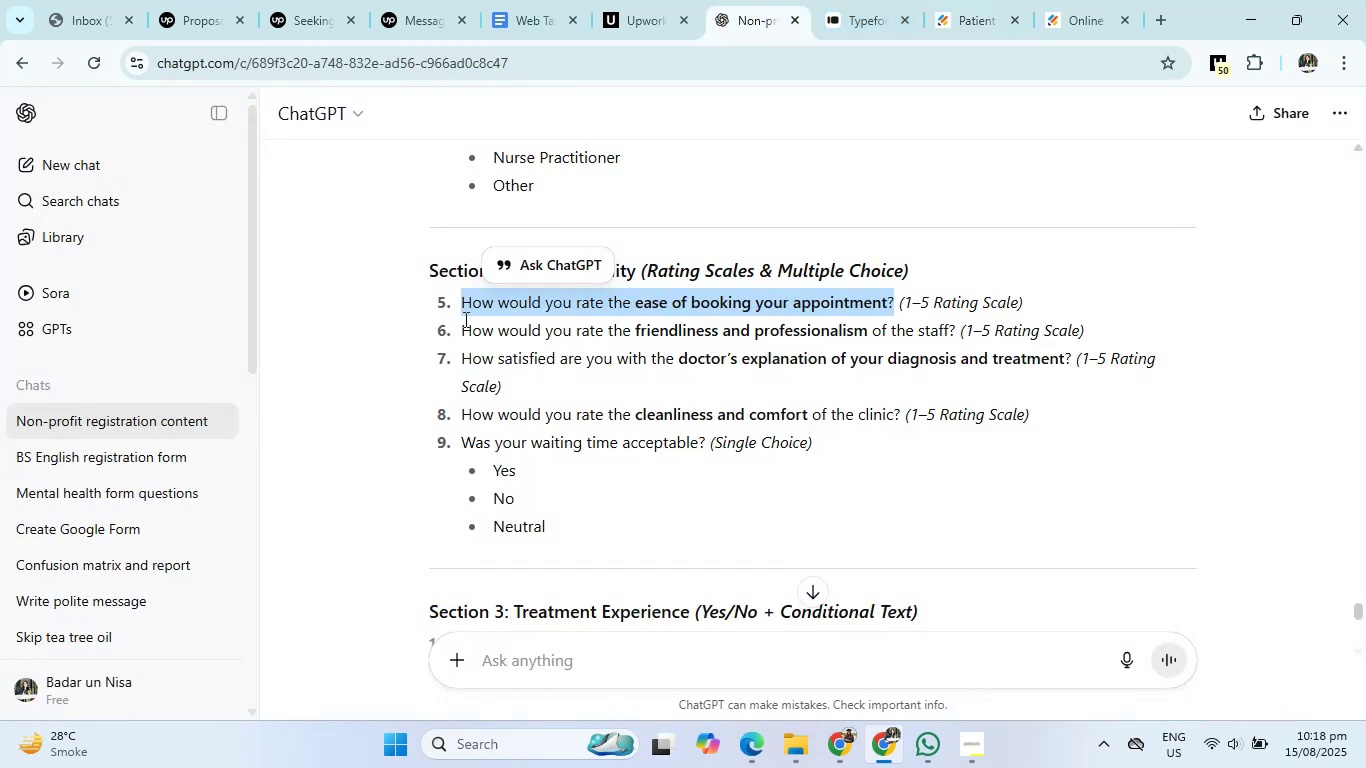 
left_click_drag(start_coordinate=[459, 326], to_coordinate=[955, 326])
 